 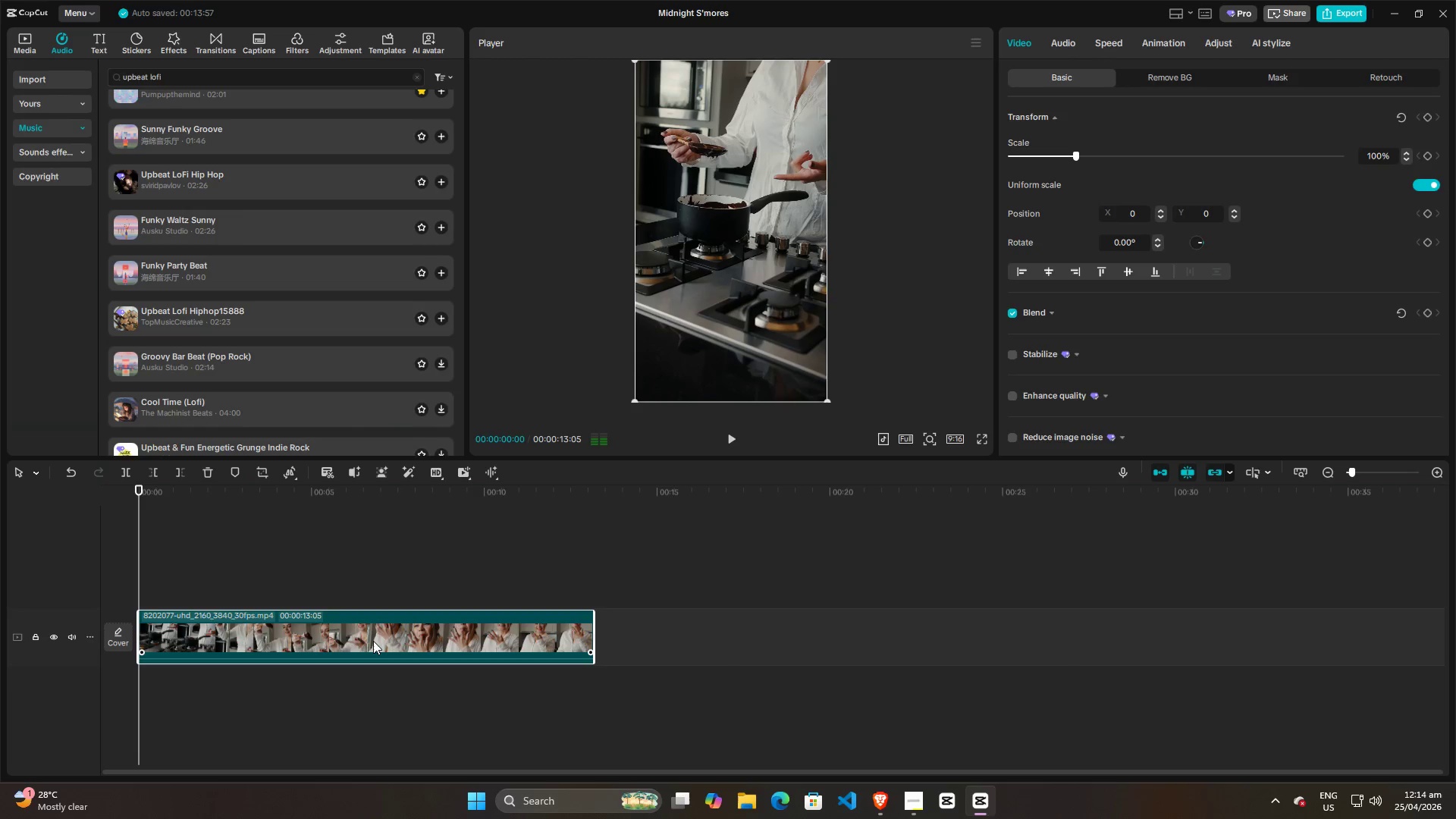 
key(Backspace)
 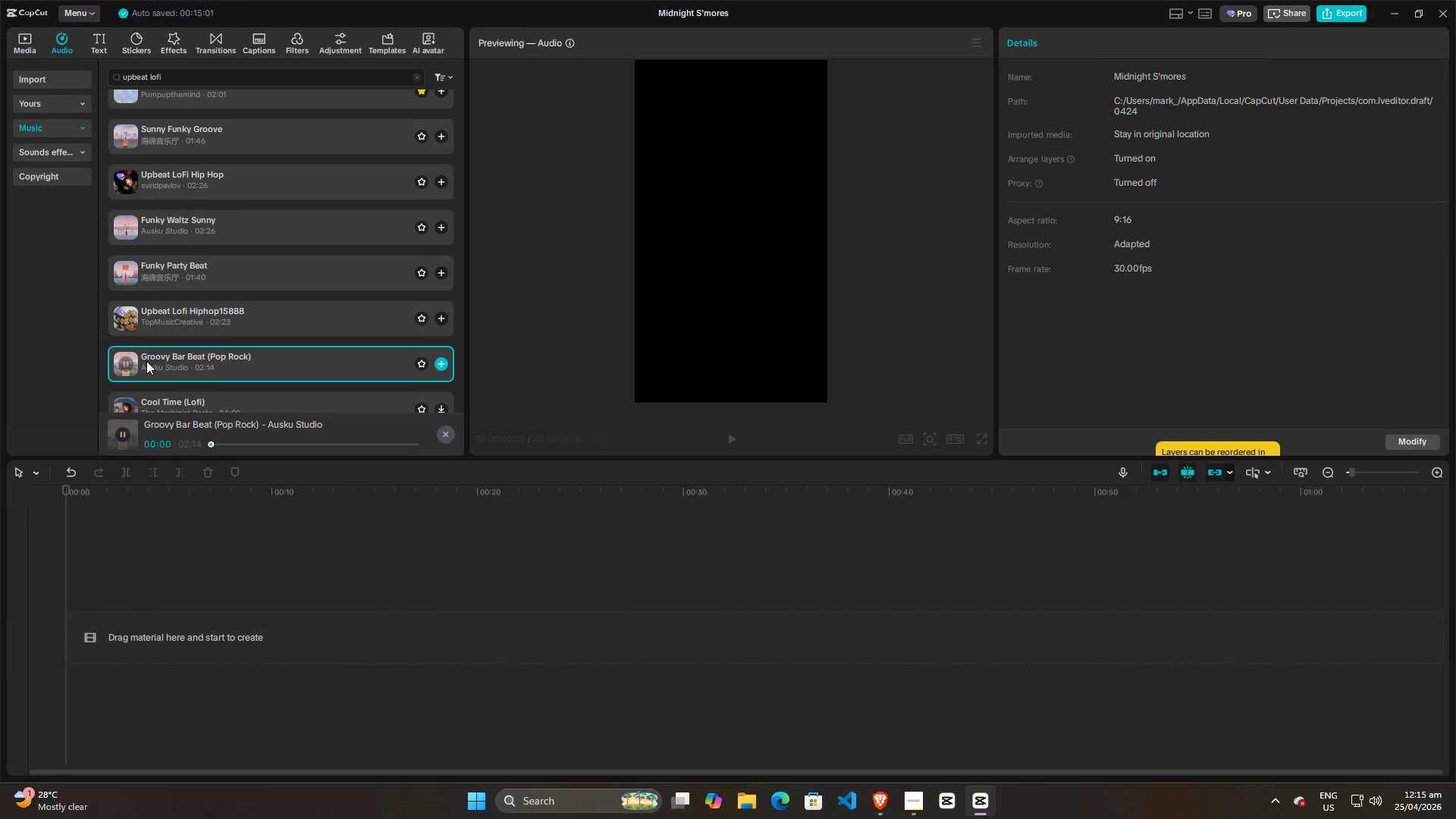 
scroll: coordinate [136, 383], scroll_direction: down, amount: 2.0
 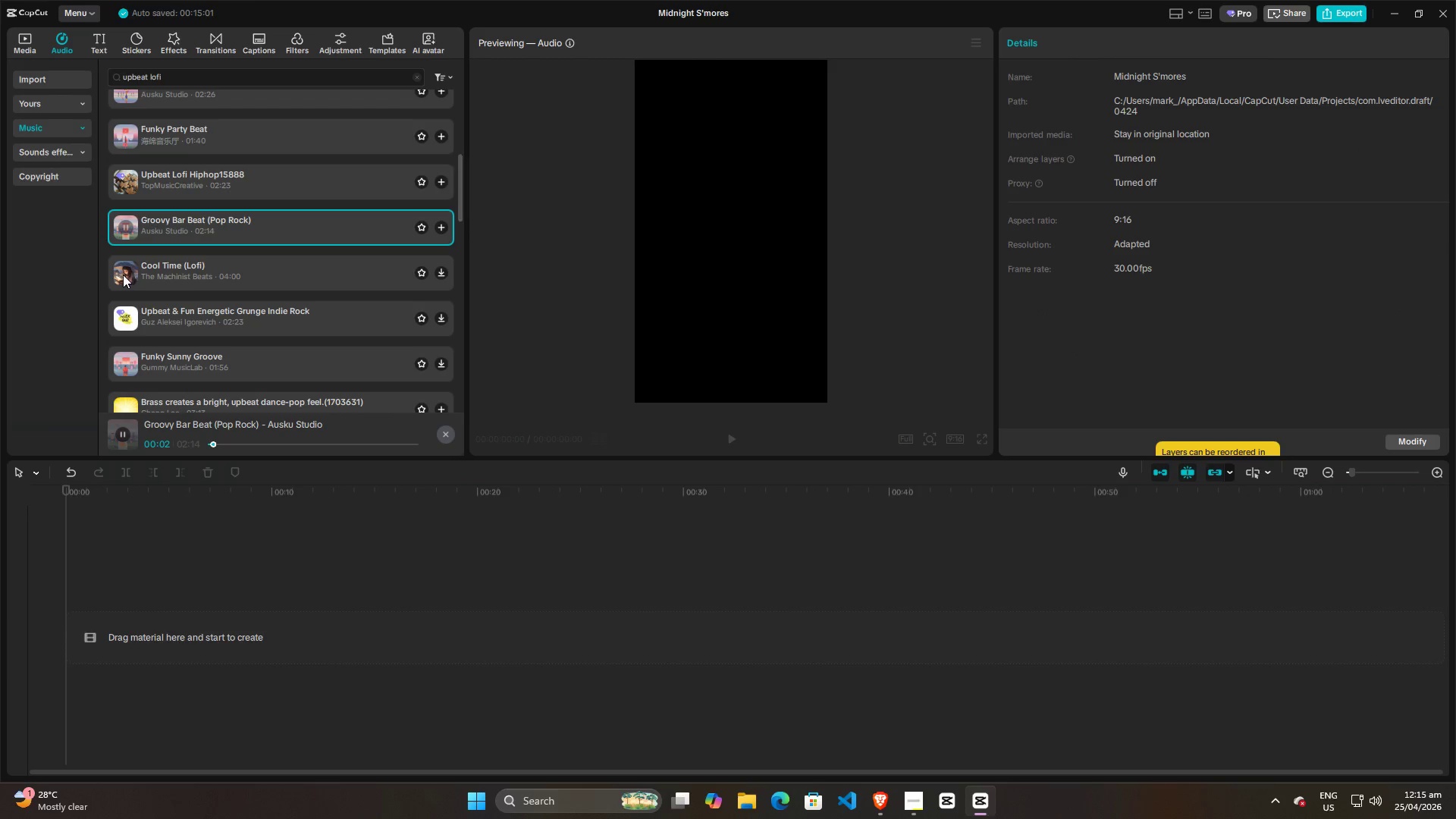 
left_click([127, 274])
 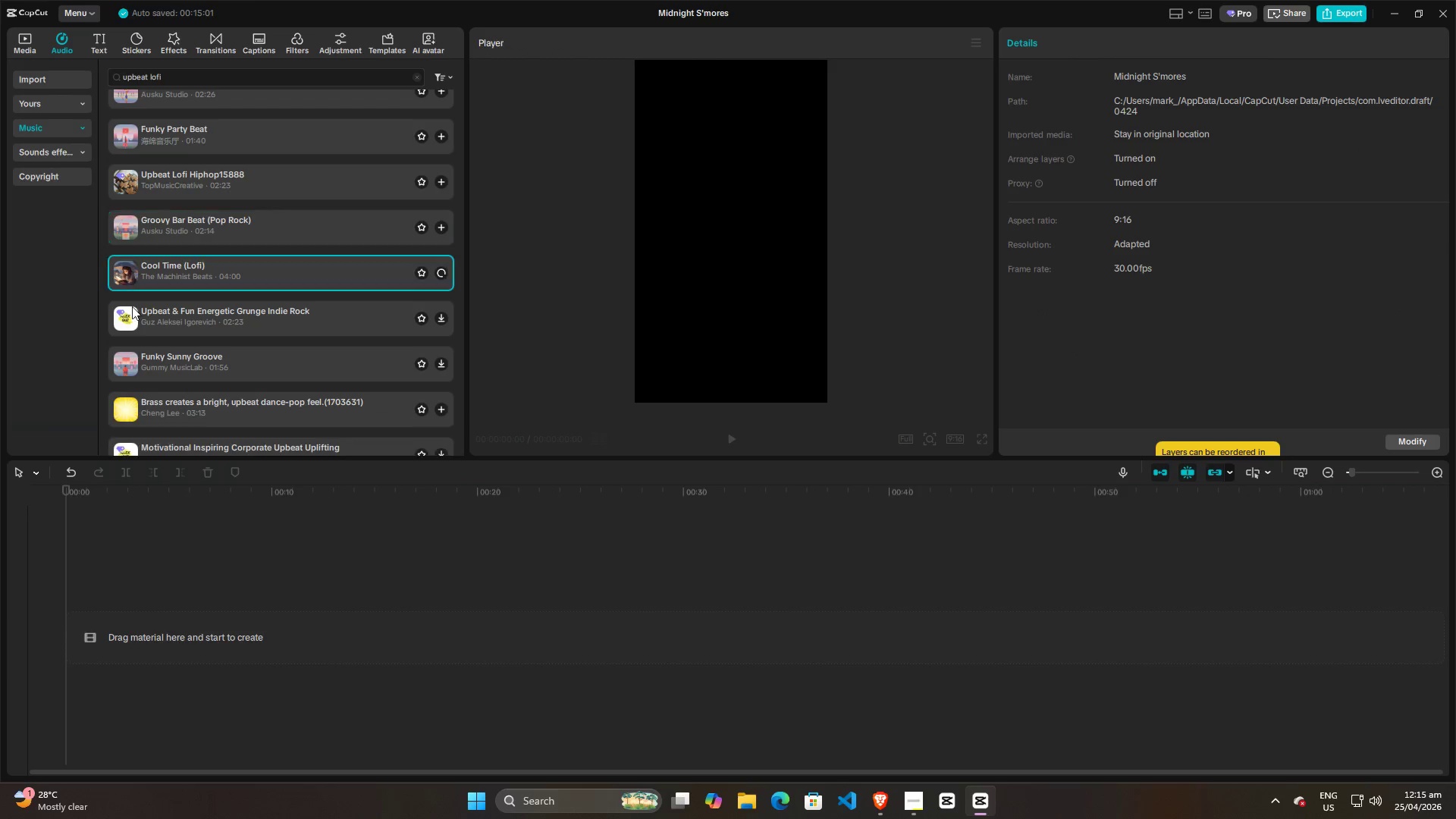 
mouse_move([132, 326])
 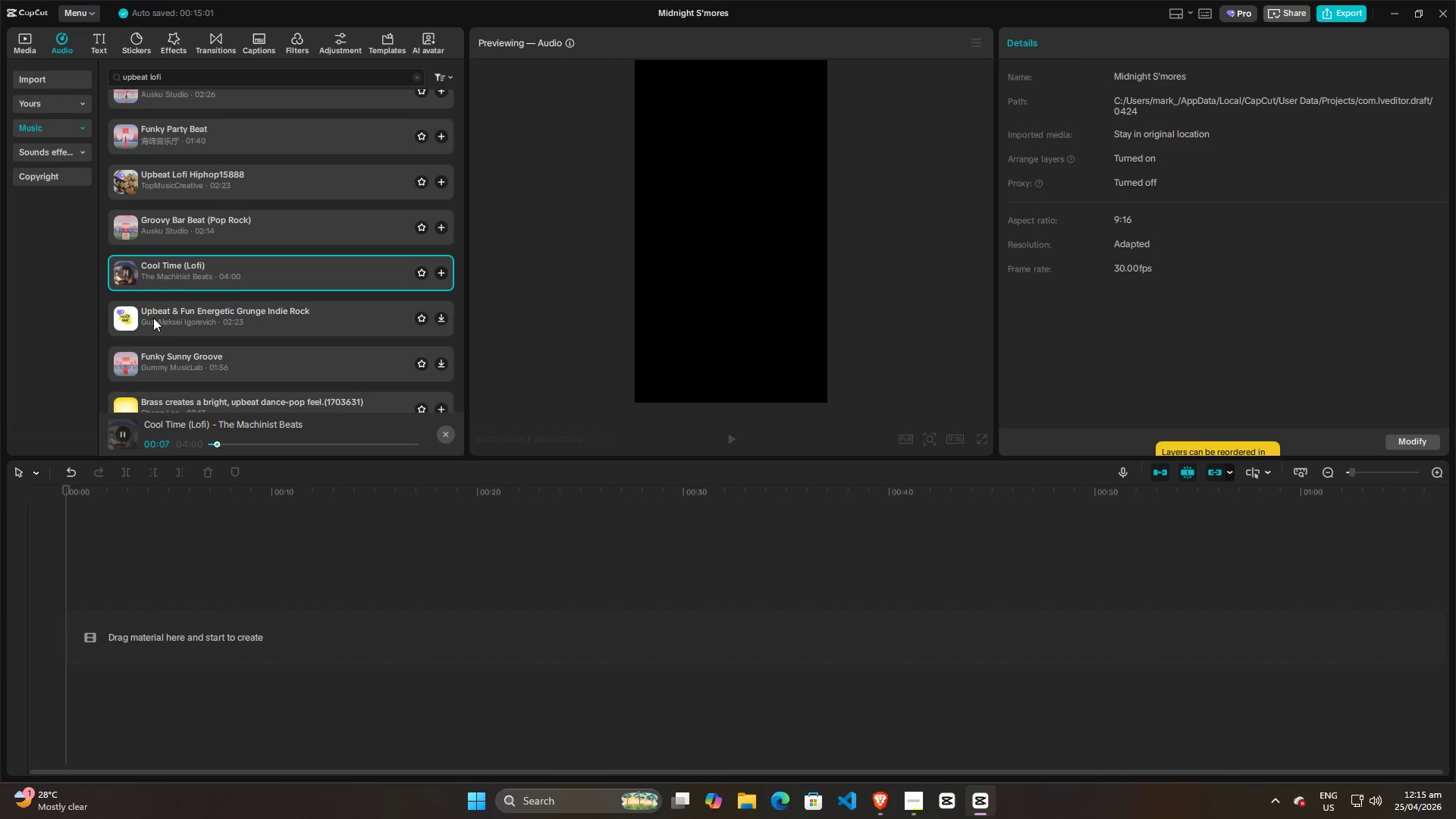 
wait(7.21)
 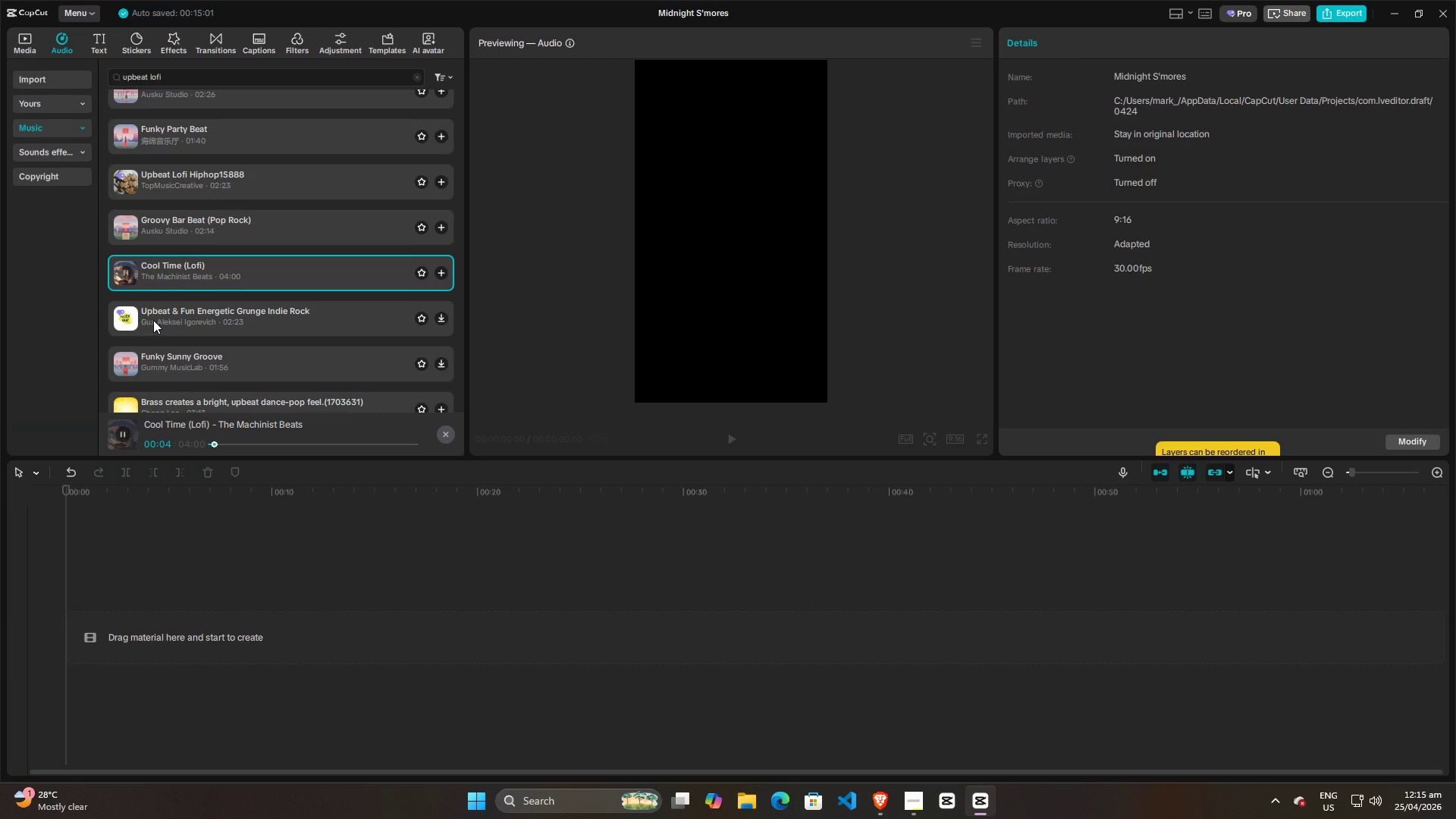 
scroll: coordinate [203, 266], scroll_direction: up, amount: 10.0
 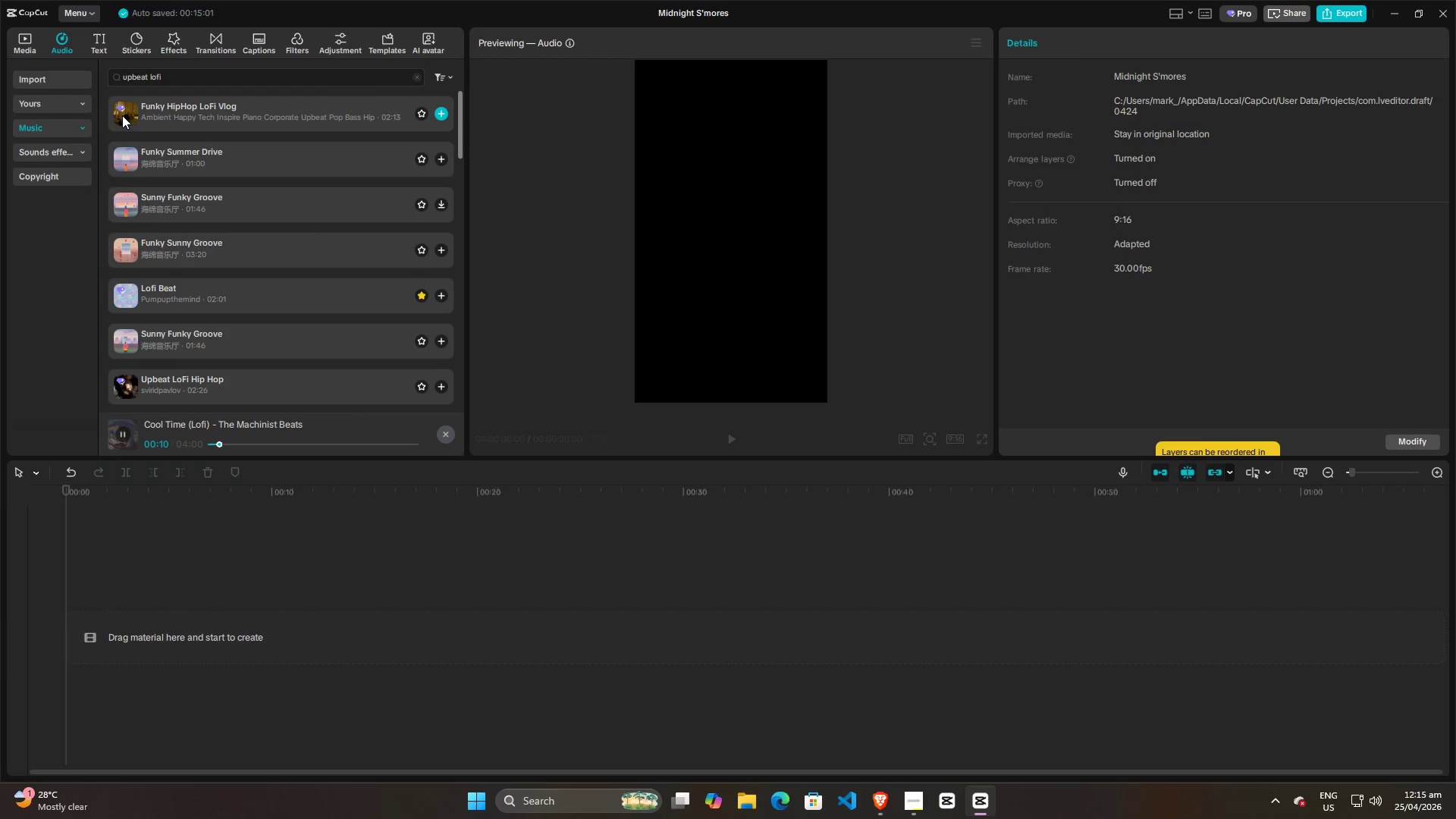 
left_click([122, 115])
 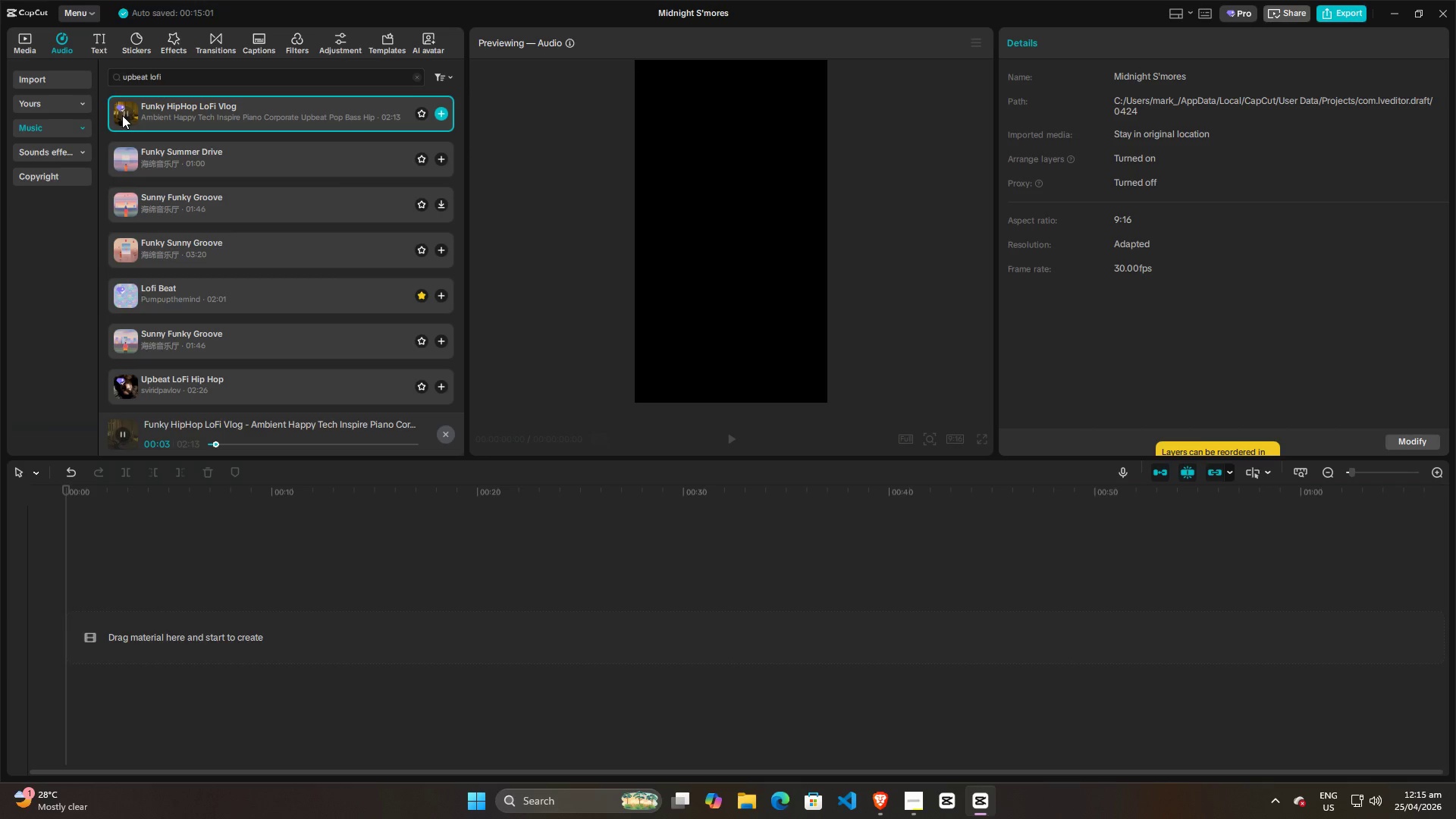 
left_click([123, 299])
 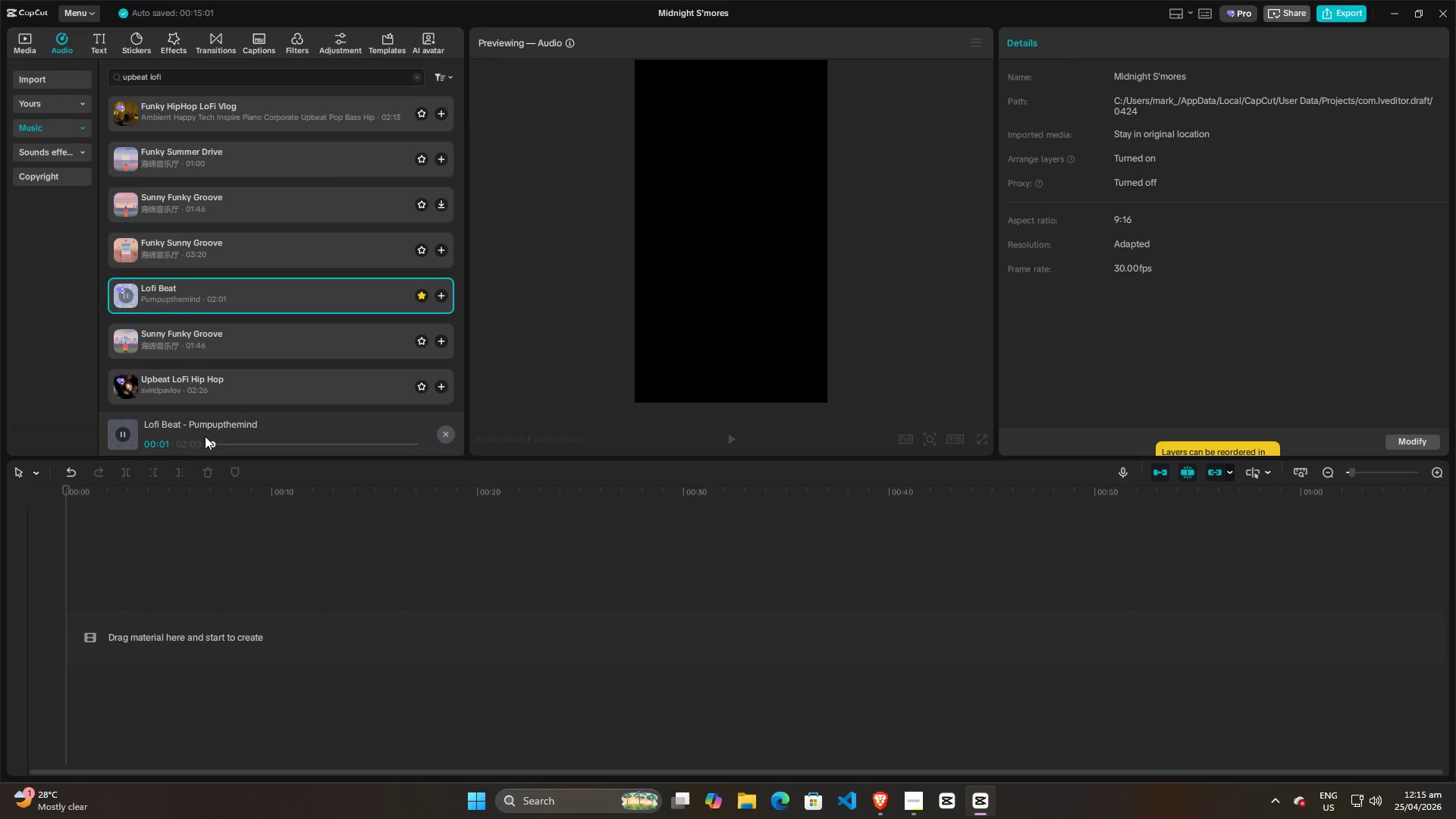 
left_click([217, 442])
 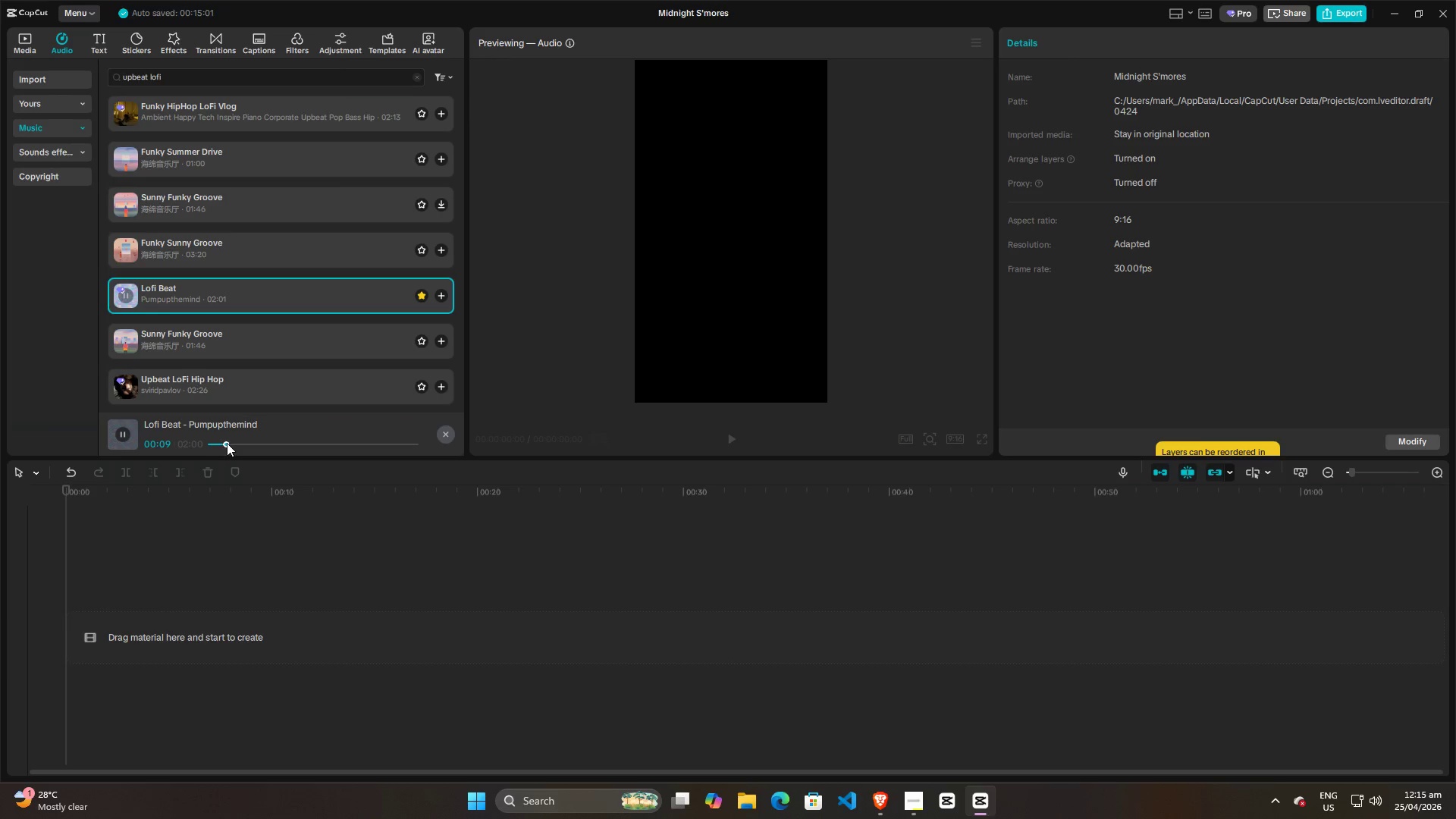 
left_click([231, 443])
 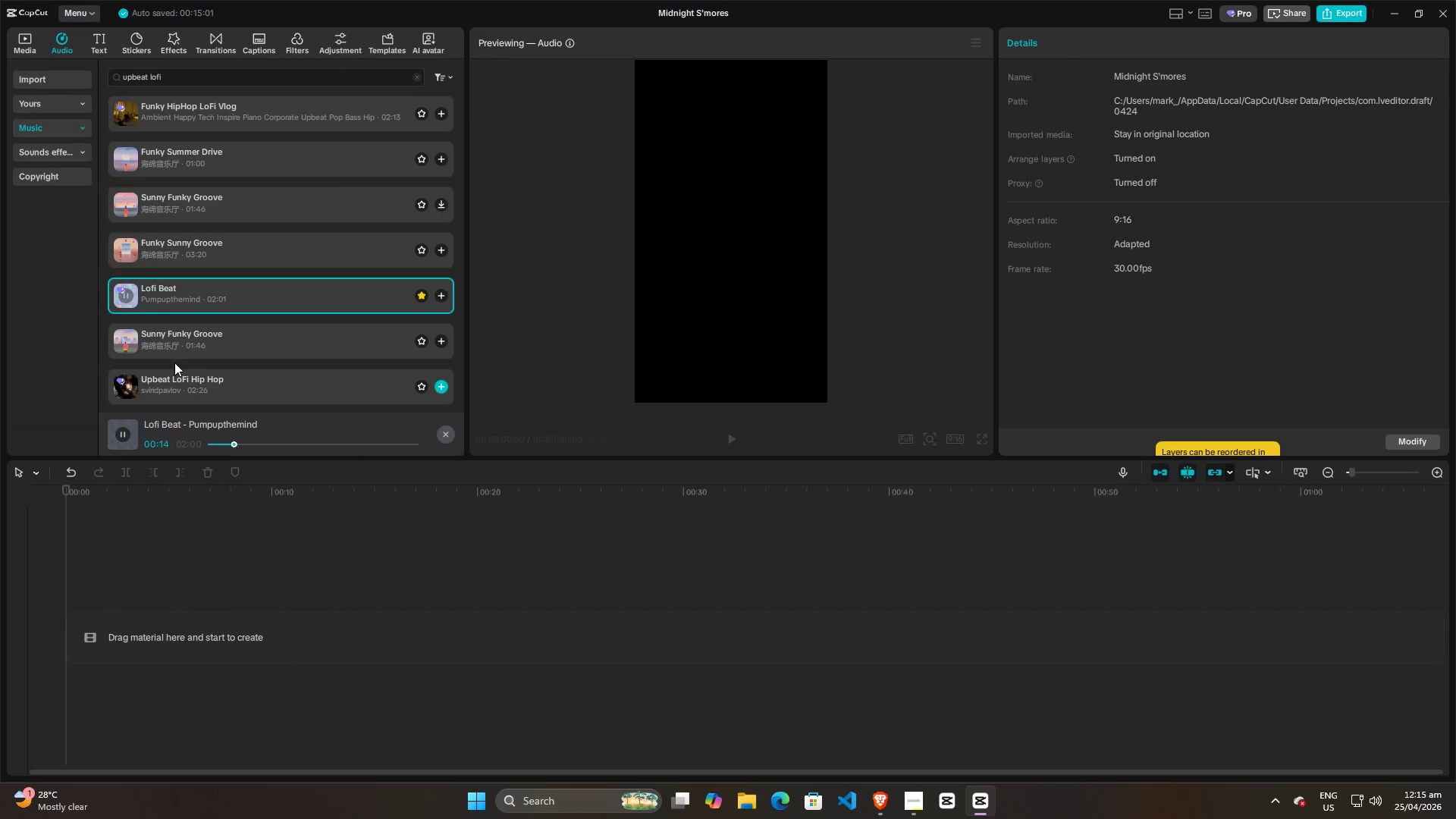 
left_click([116, 110])
 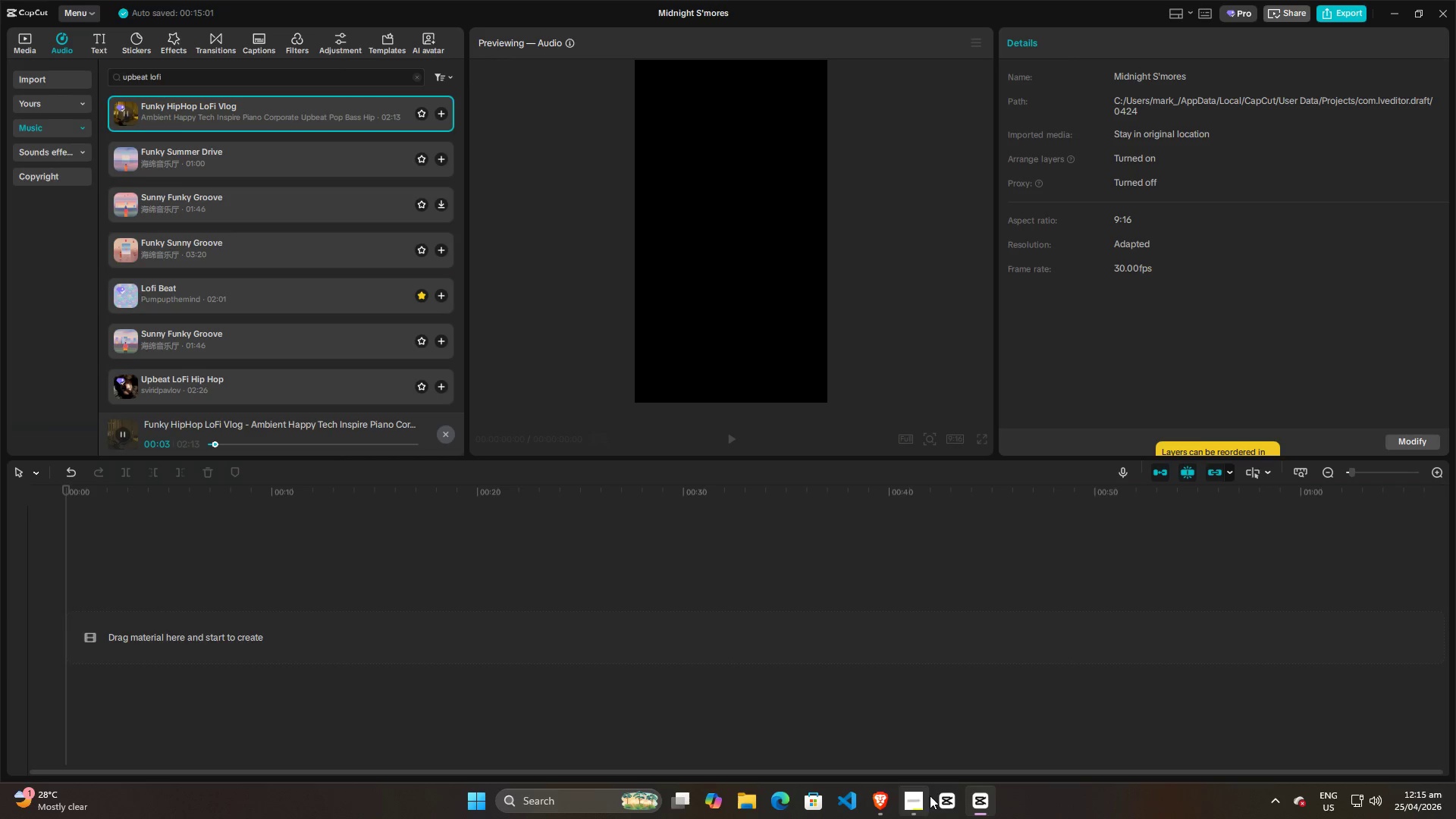 
left_click([883, 806])
 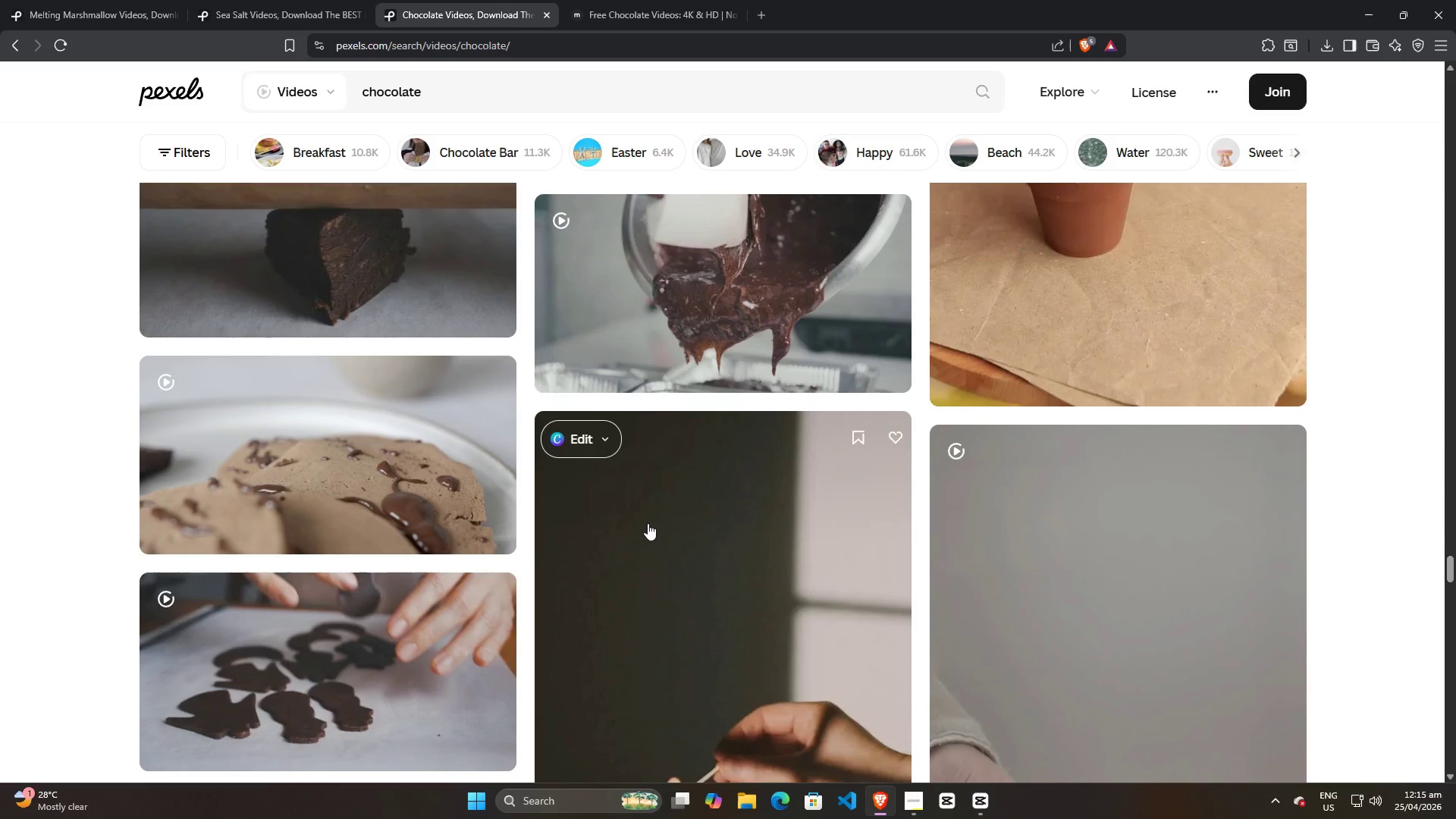 
scroll: coordinate [753, 582], scroll_direction: down, amount: 17.0
 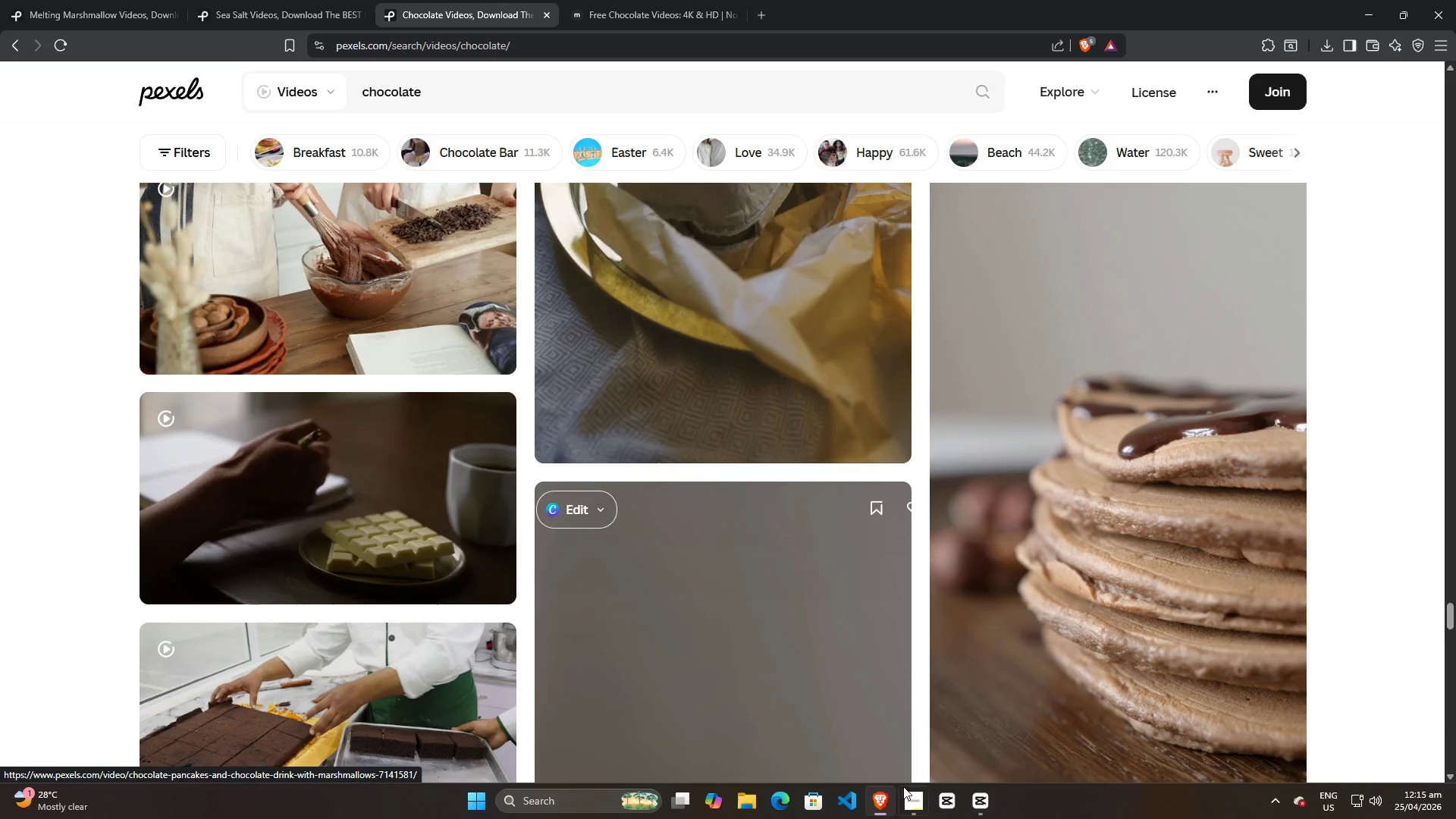 
left_click([887, 808])
 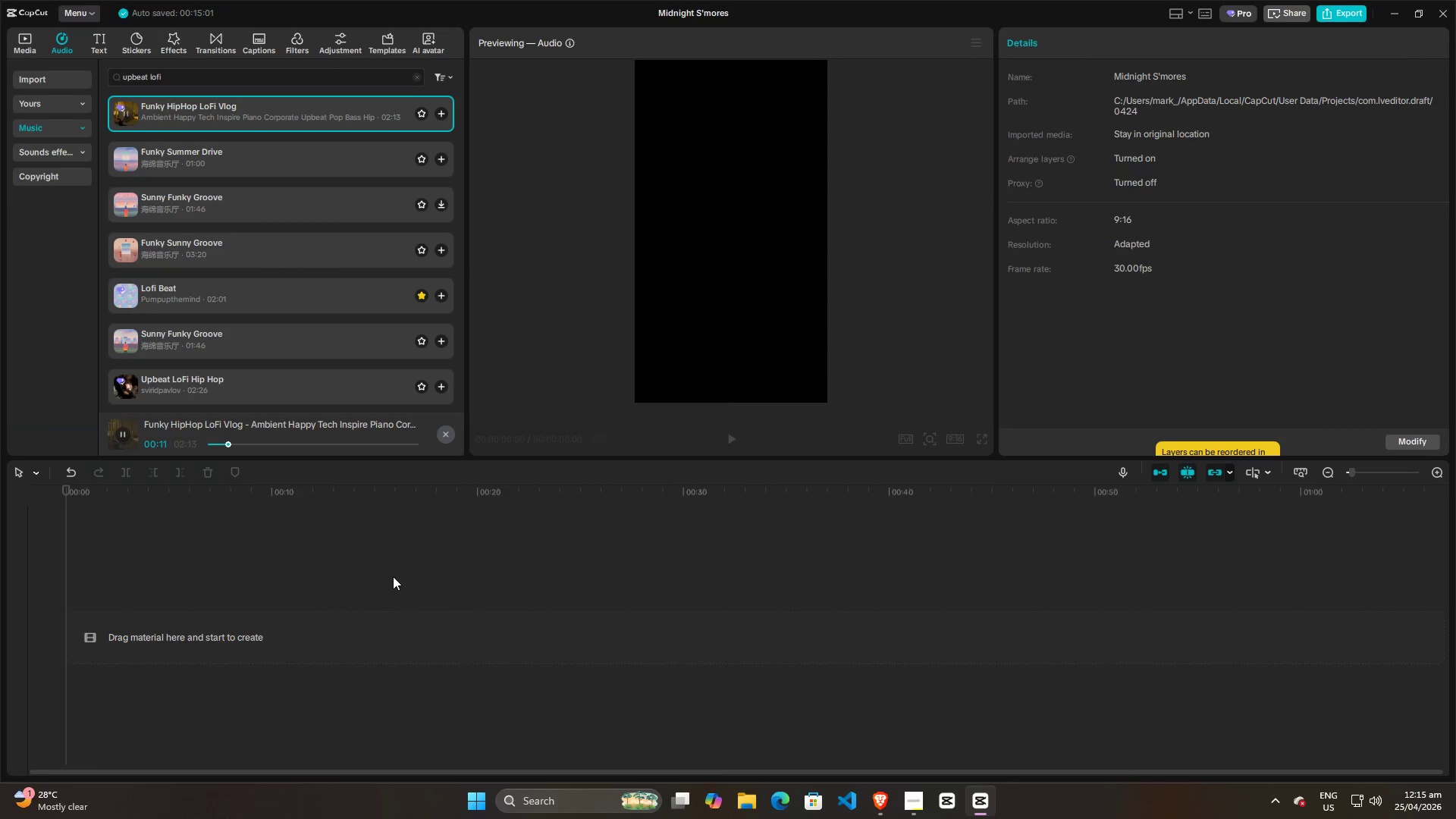 
wait(8.64)
 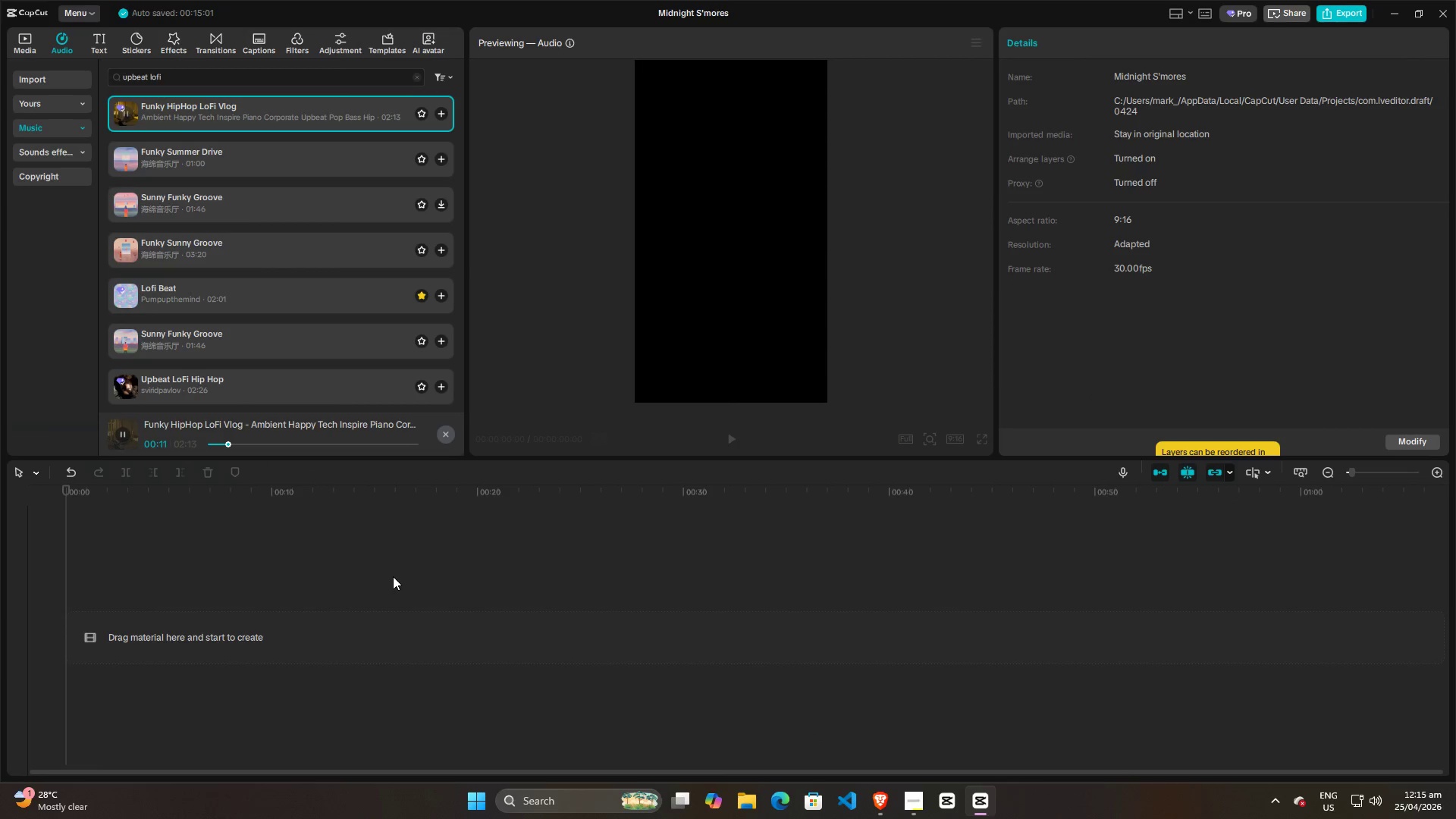 
left_click([127, 150])
 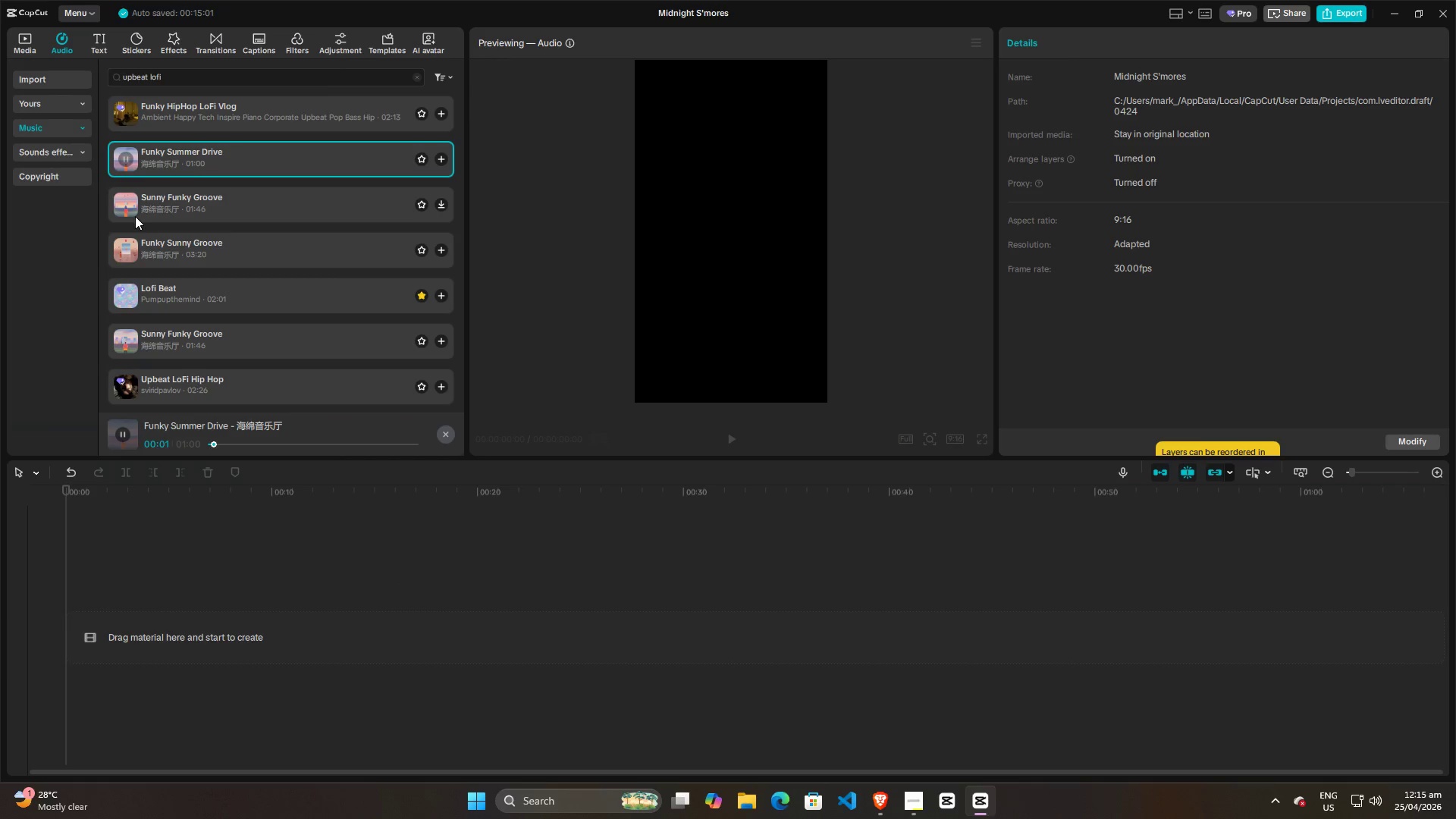 
left_click([135, 216])
 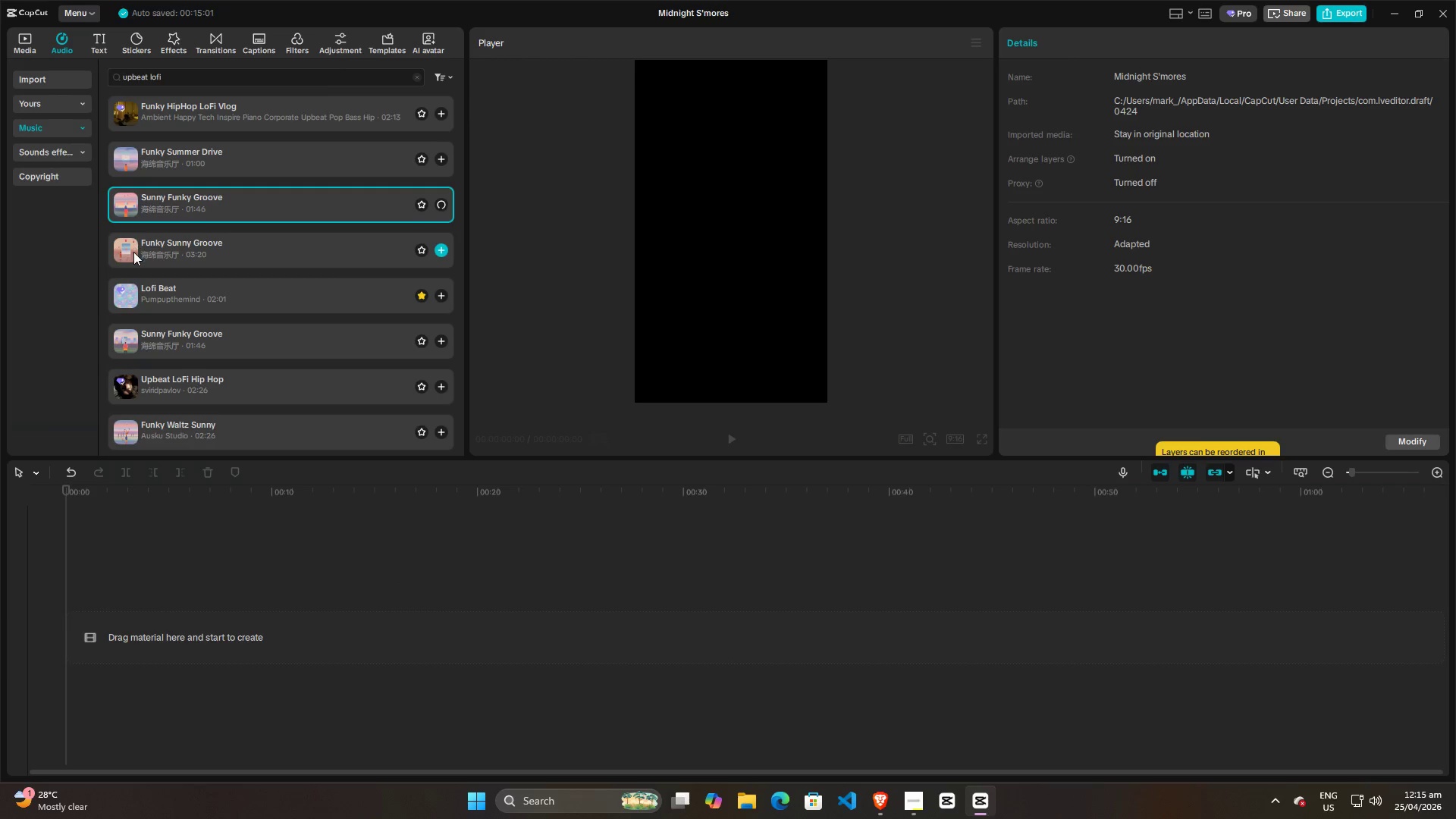 
left_click([133, 252])
 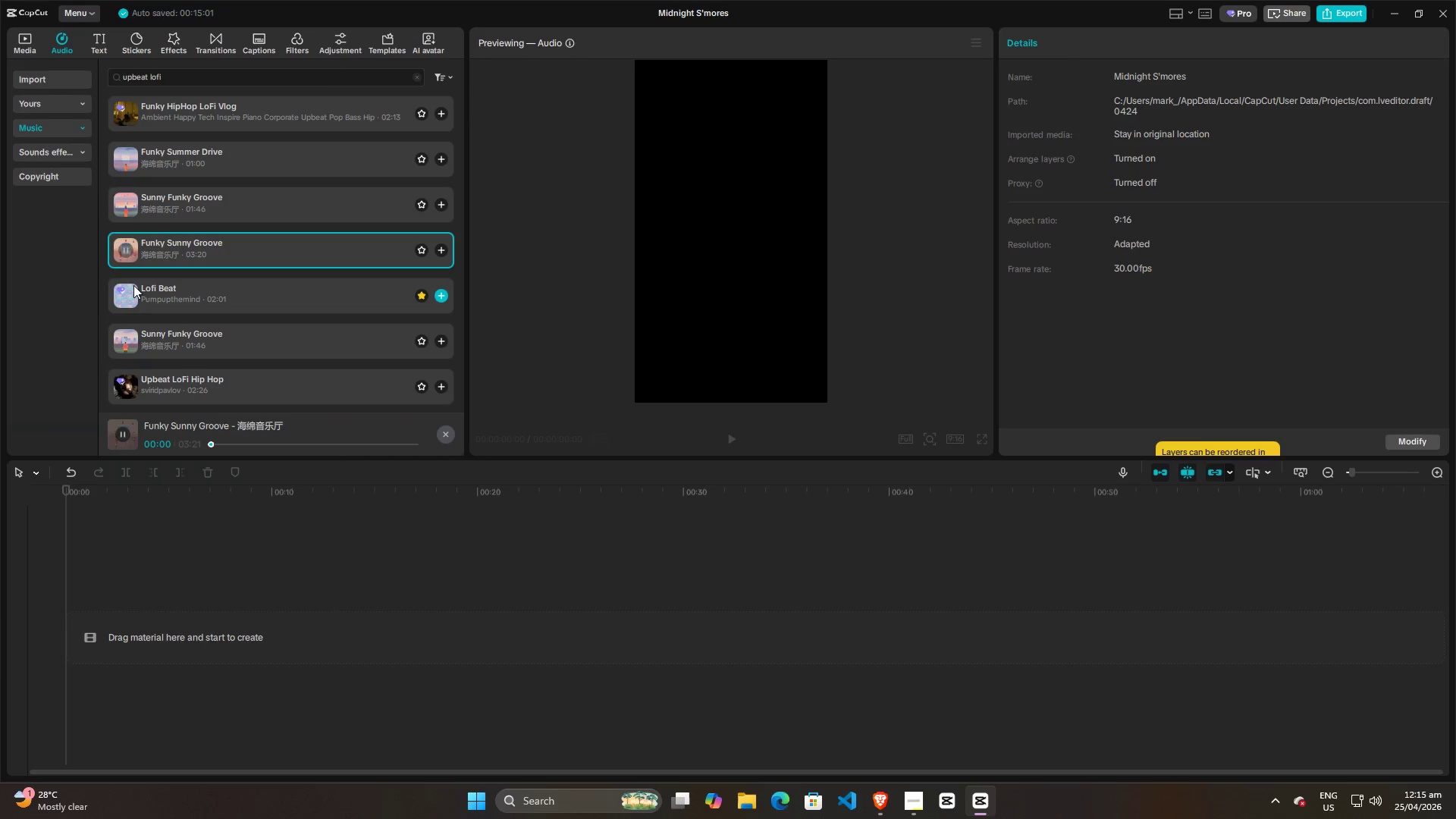 
left_click([133, 287])
 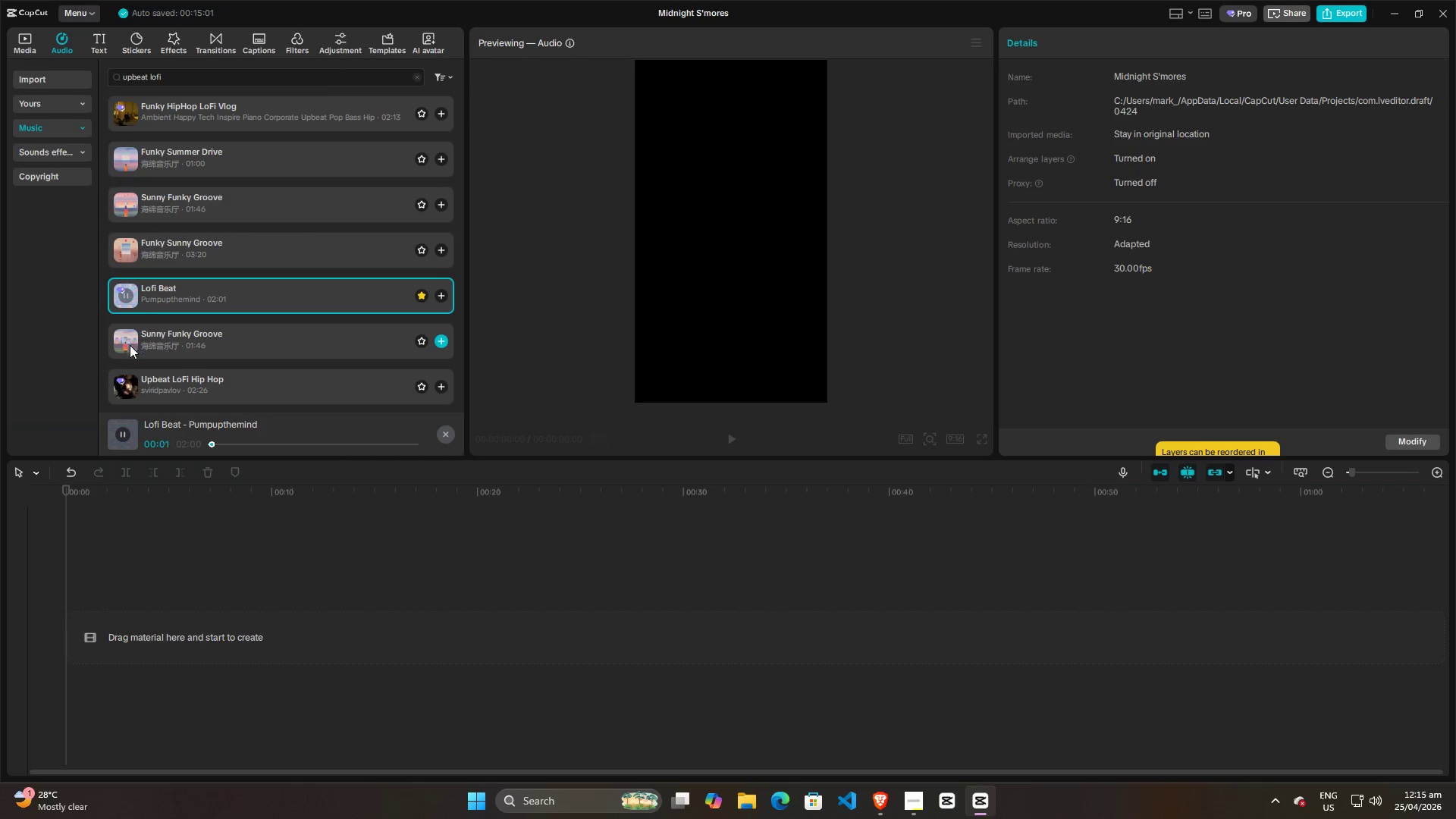 
scroll: coordinate [137, 350], scroll_direction: down, amount: 2.0
 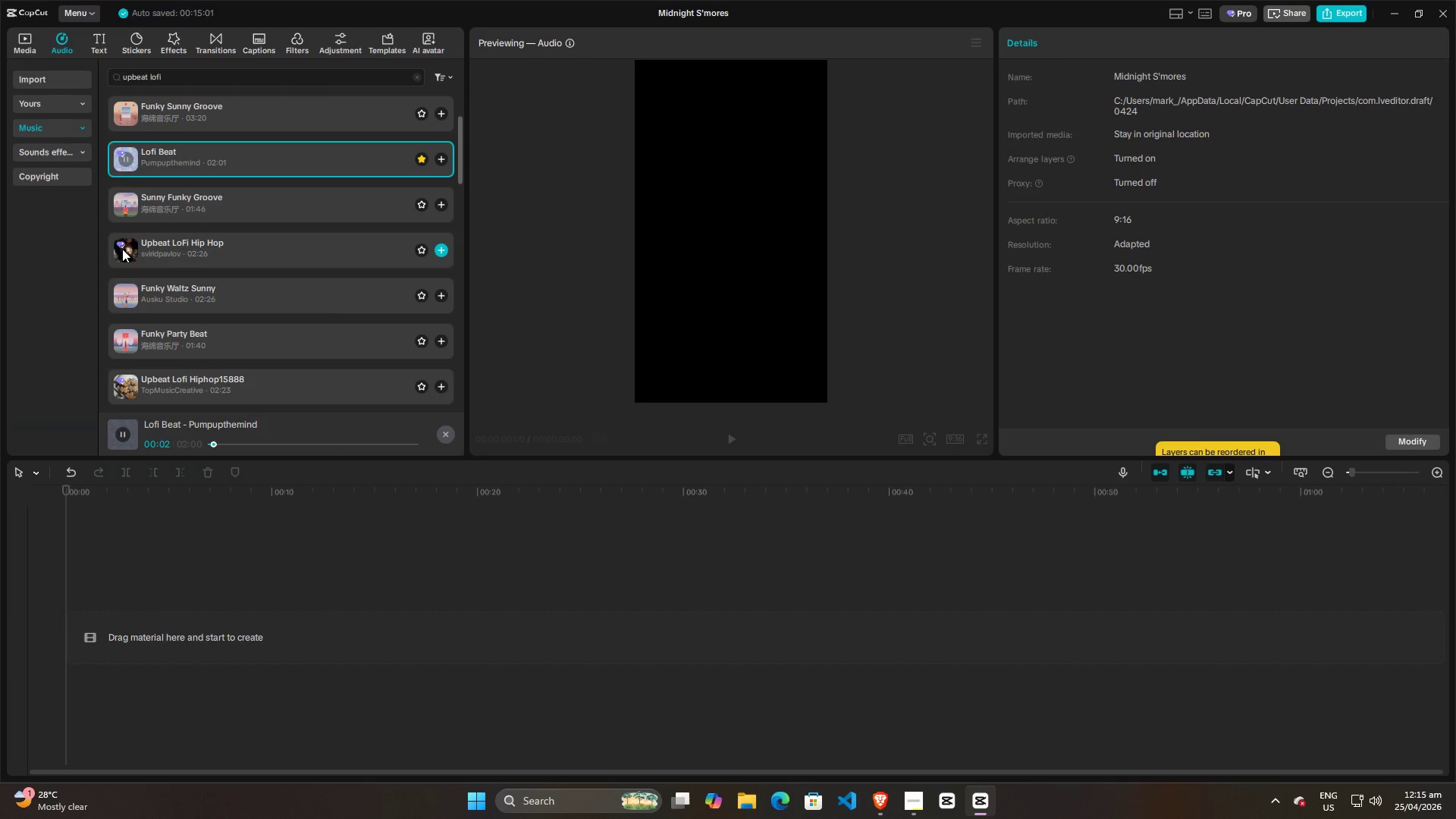 
left_click([124, 250])
 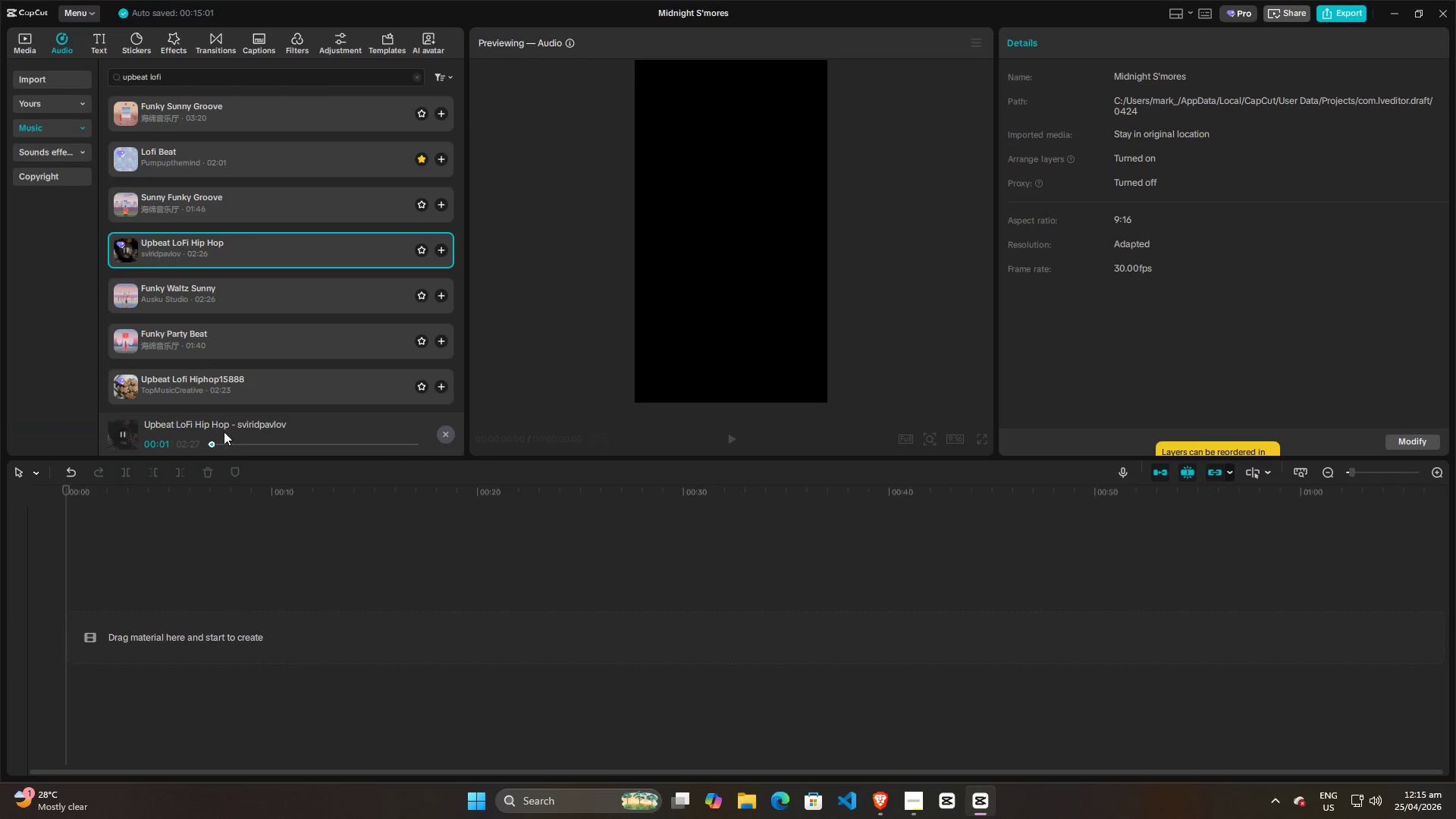 
left_click([224, 445])
 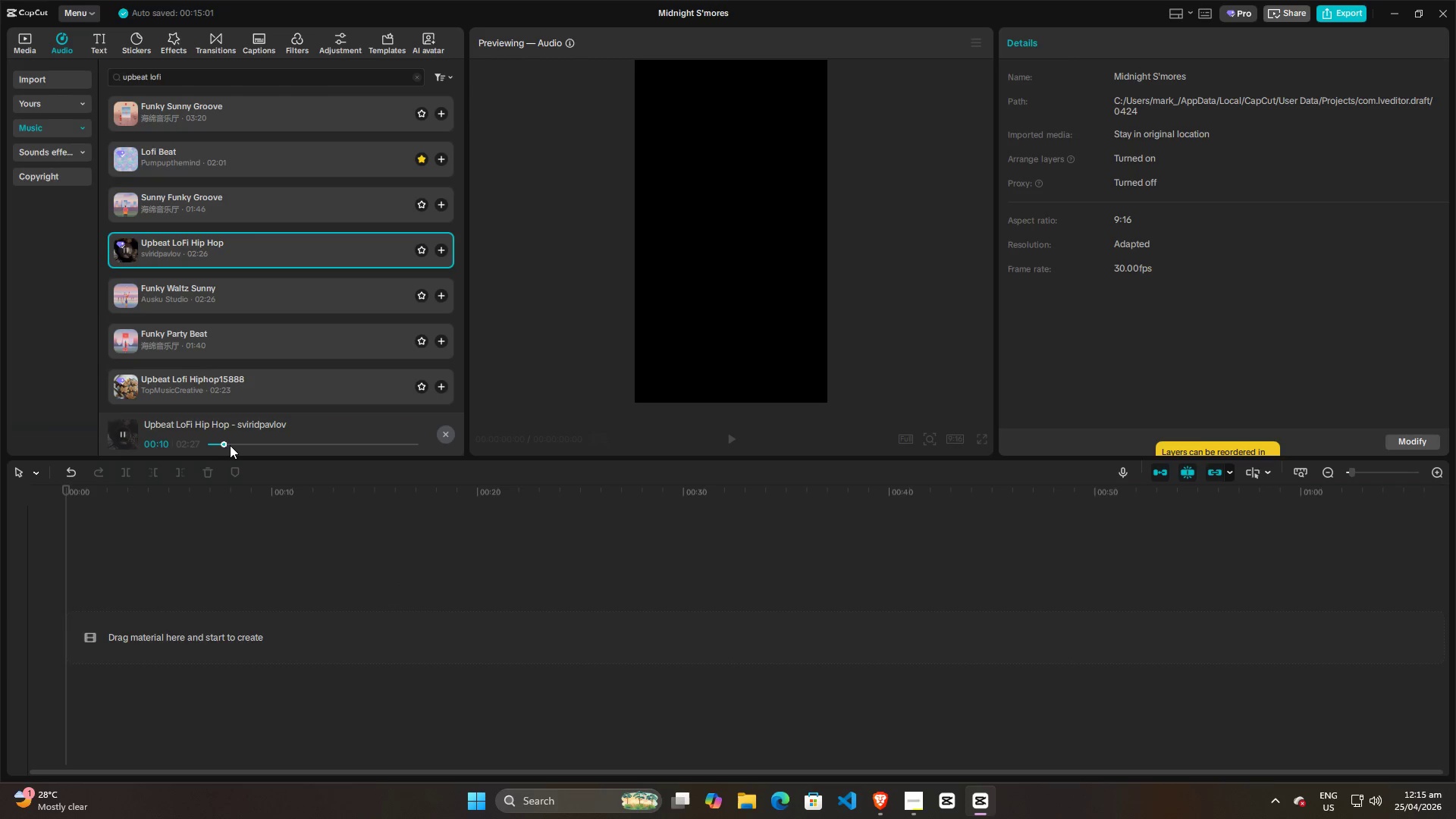 
left_click([234, 444])
 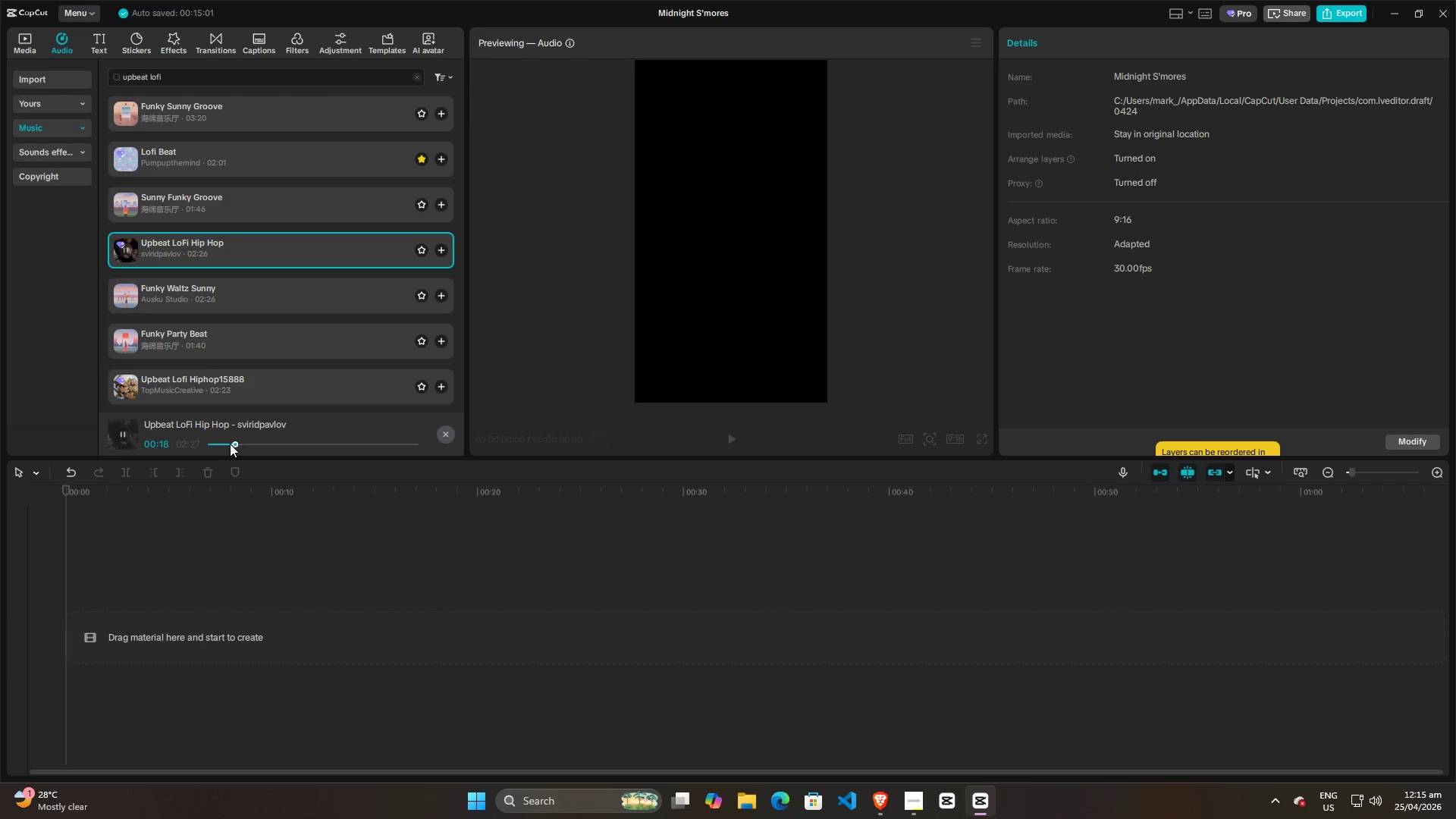 
left_click([226, 444])
 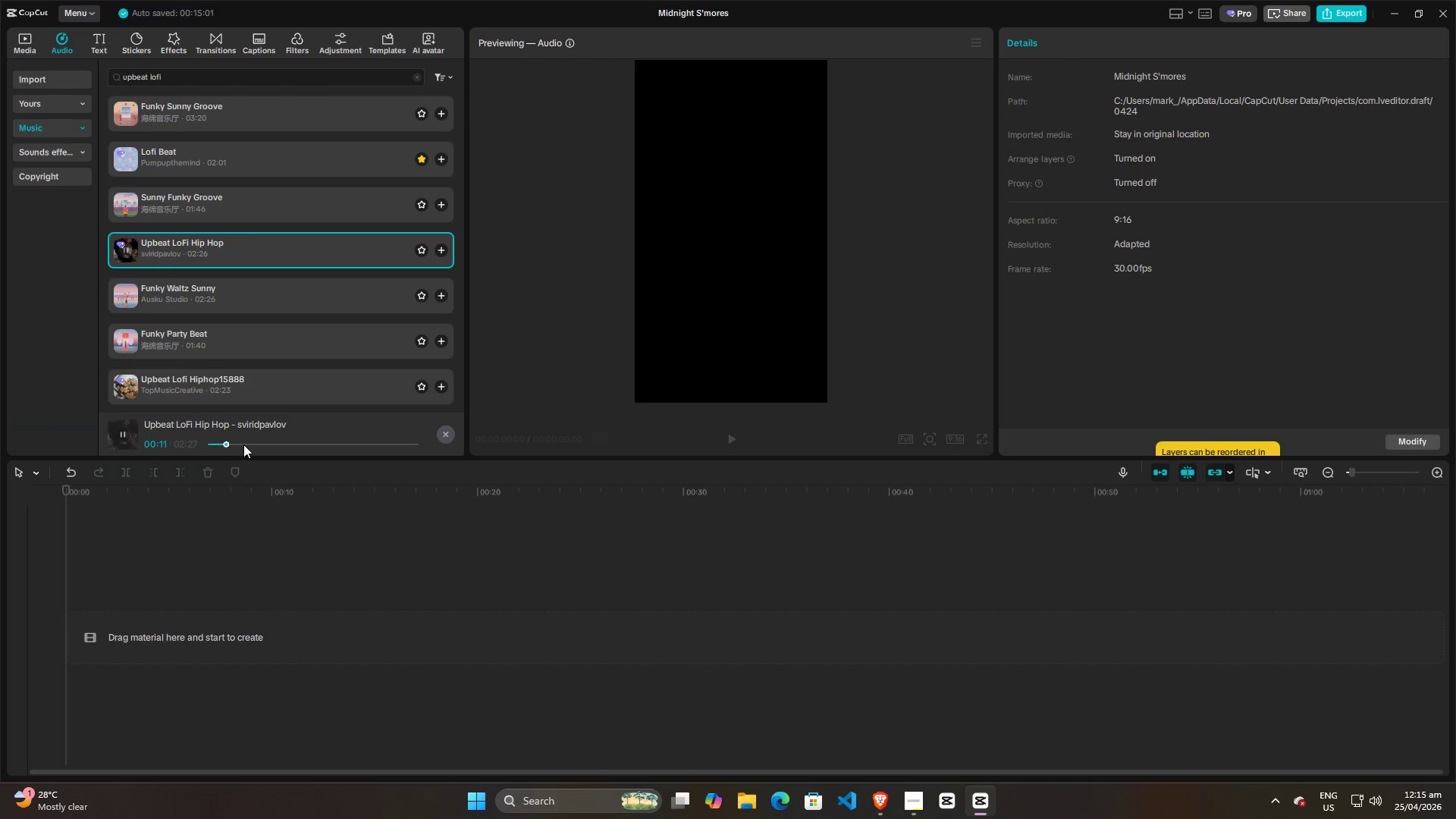 
double_click([246, 444])
 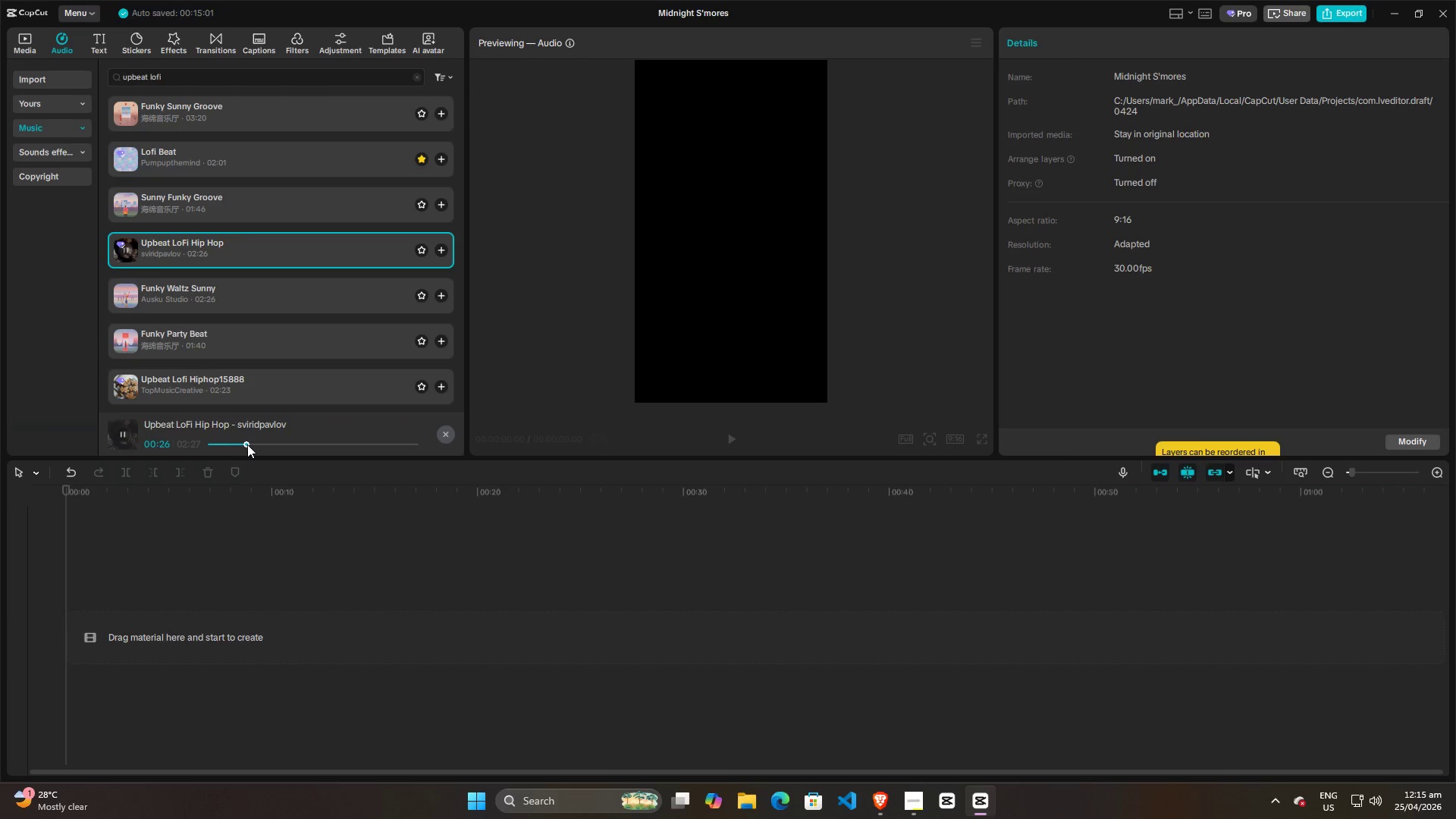 
triple_click([248, 444])
 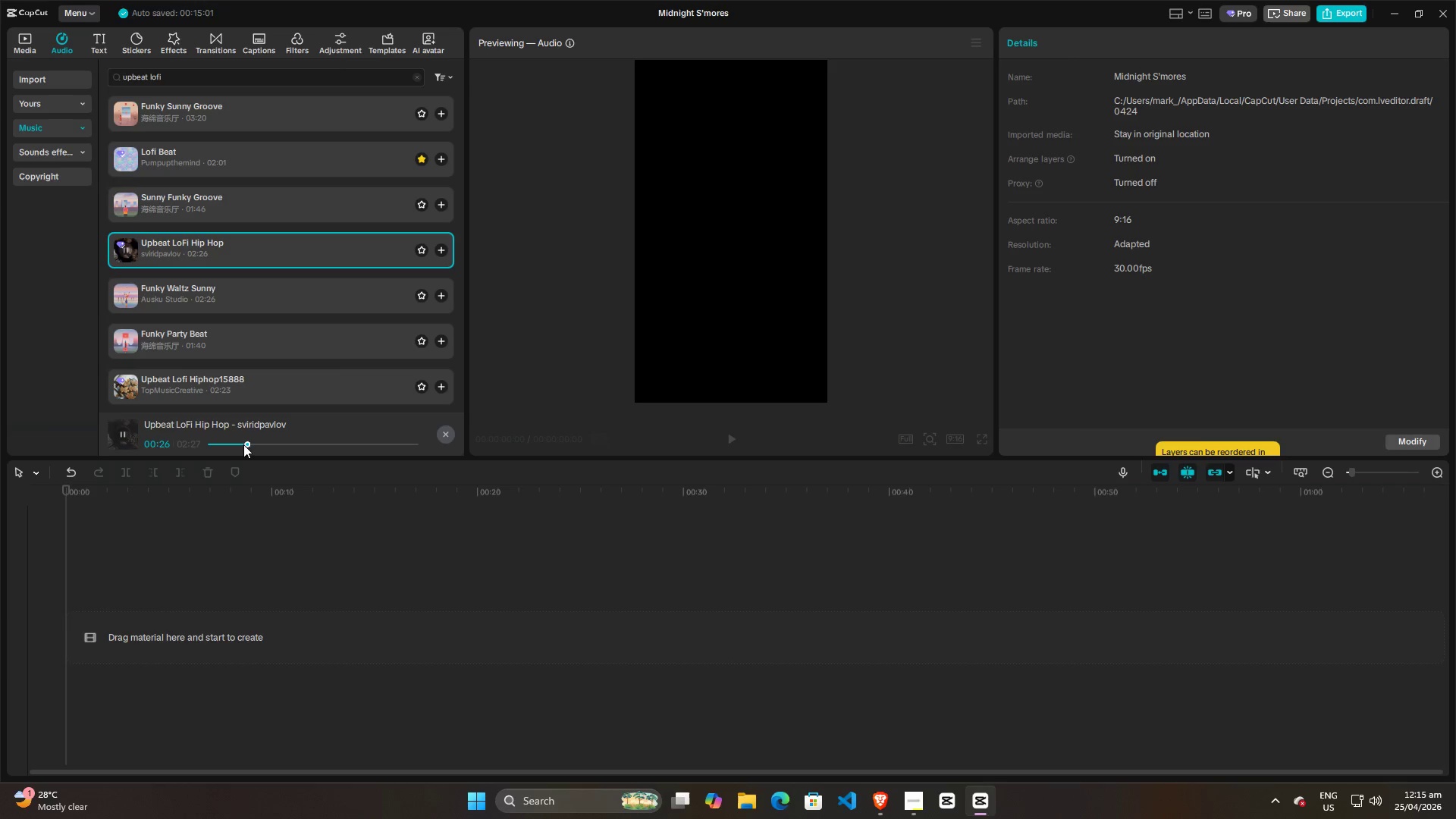 
left_click([235, 444])
 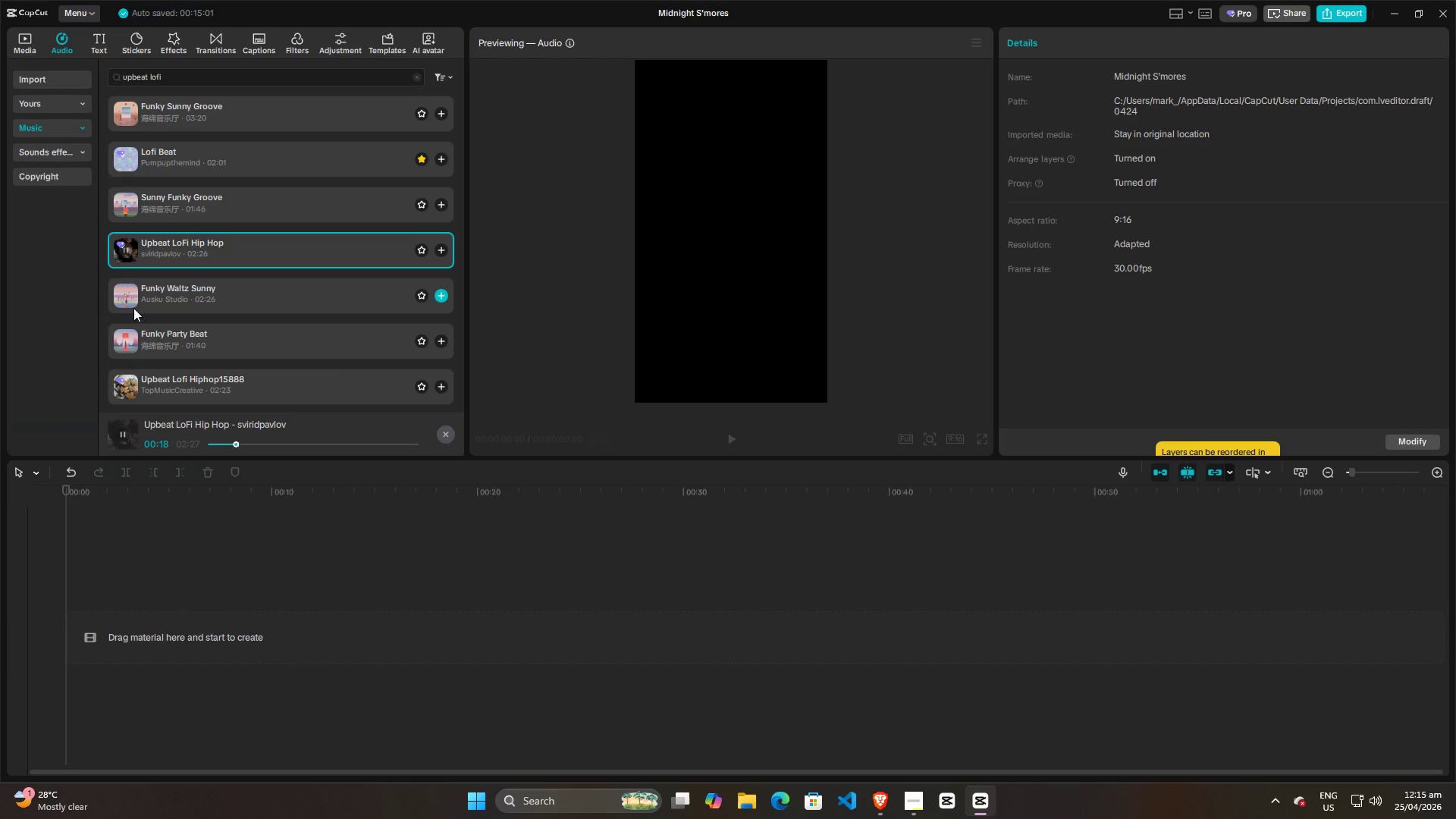 
left_click([126, 298])
 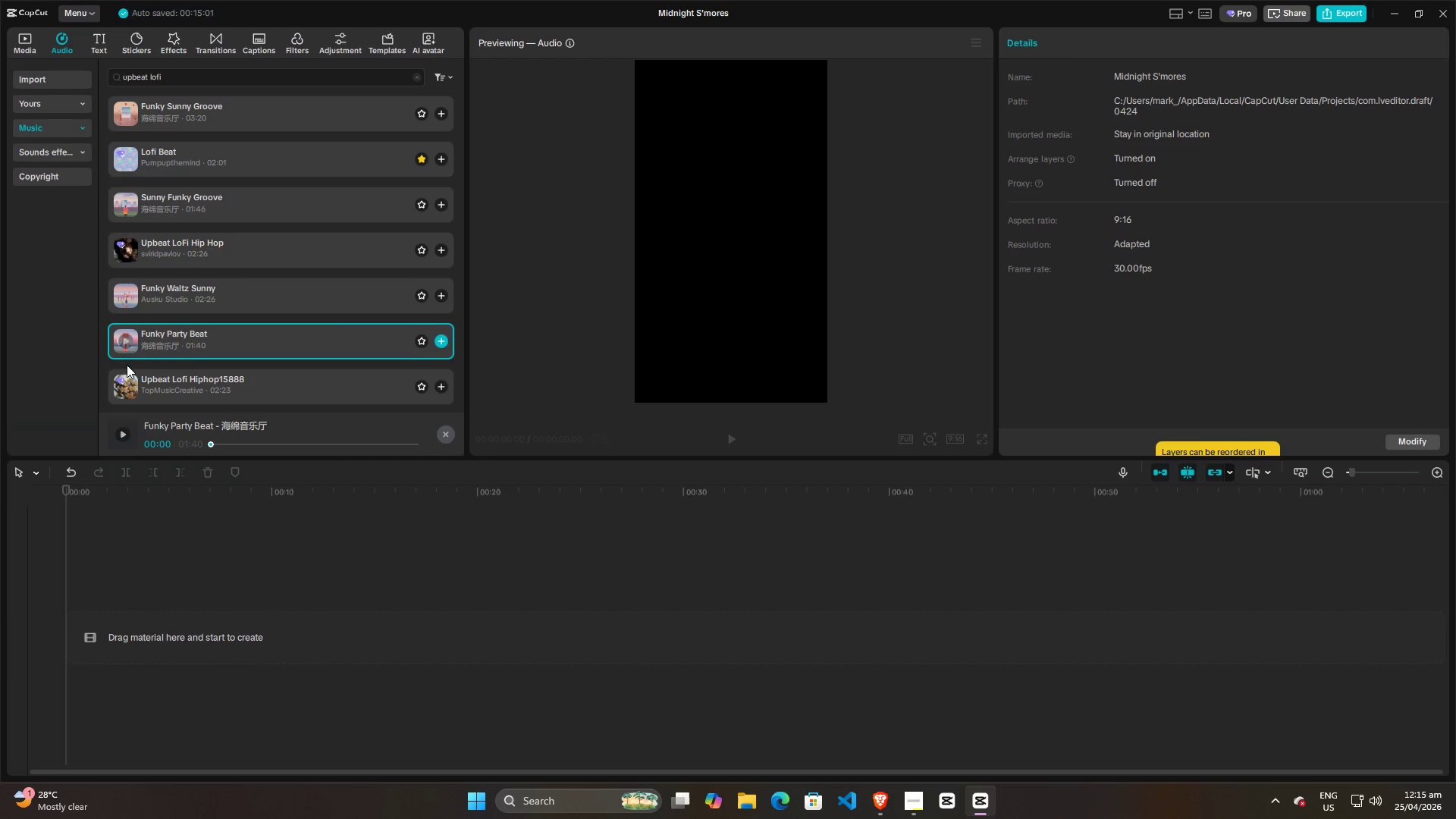 
triple_click([127, 379])
 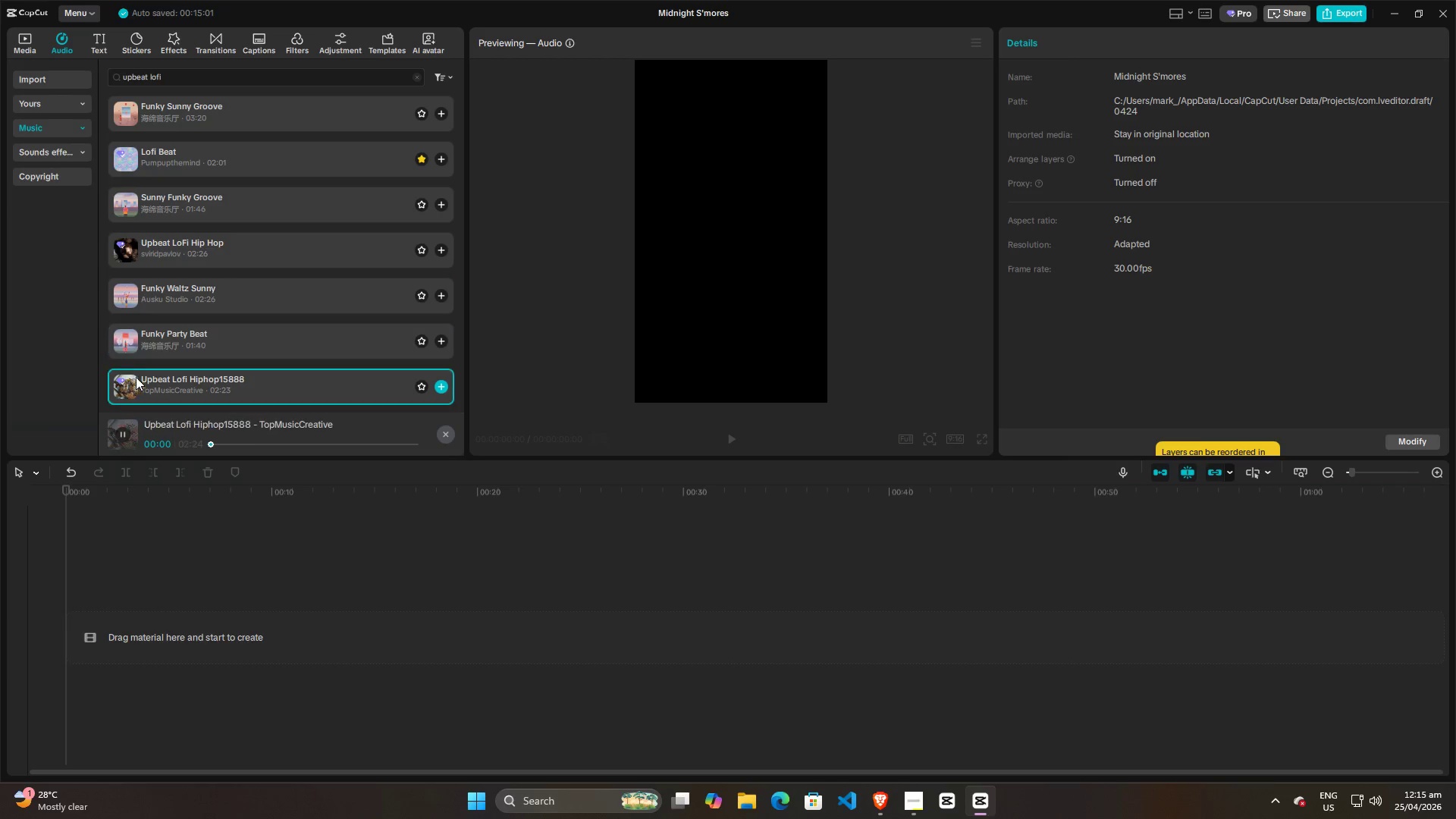 
scroll: coordinate [141, 375], scroll_direction: down, amount: 2.0
 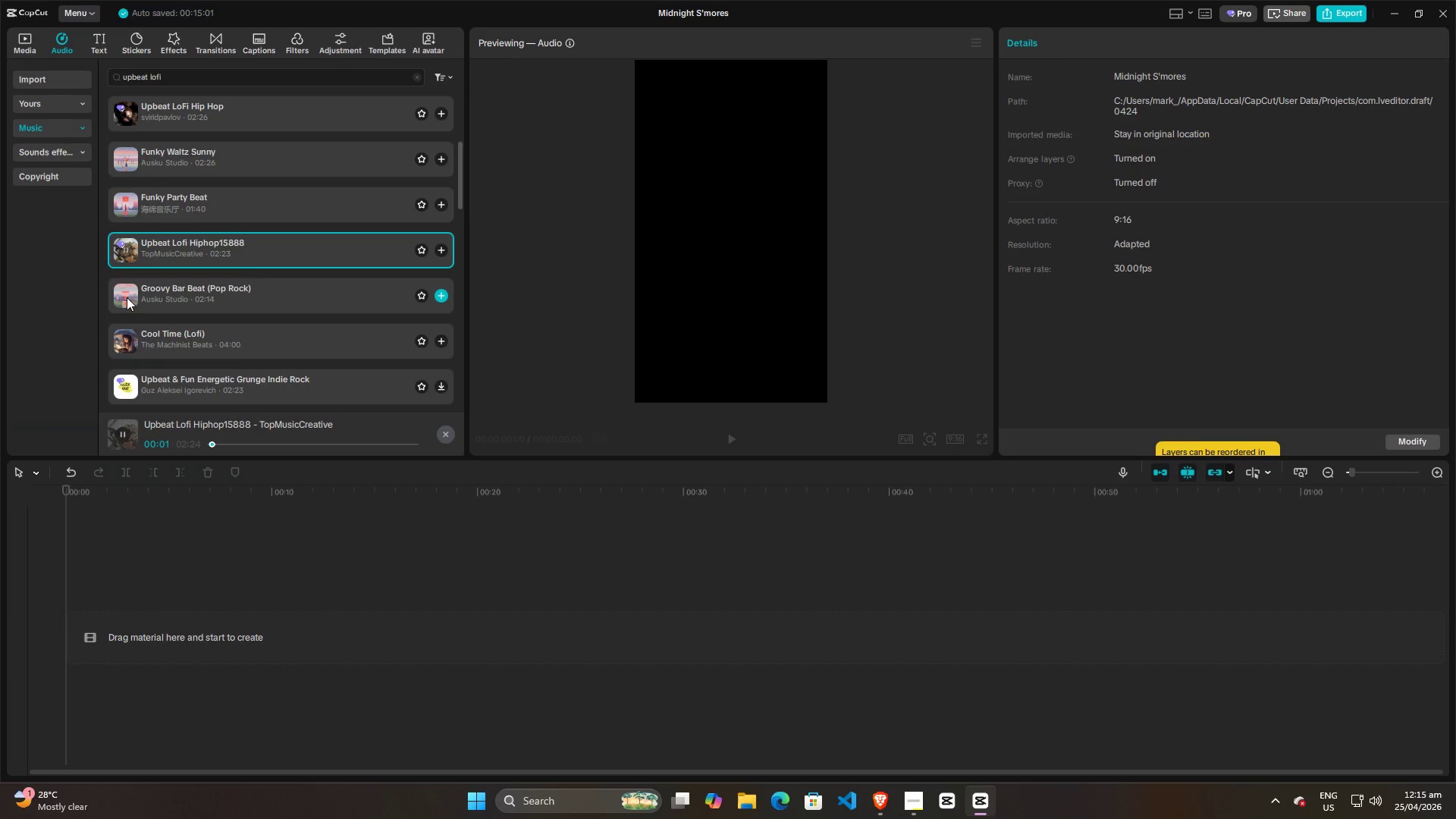 
double_click([126, 334])
 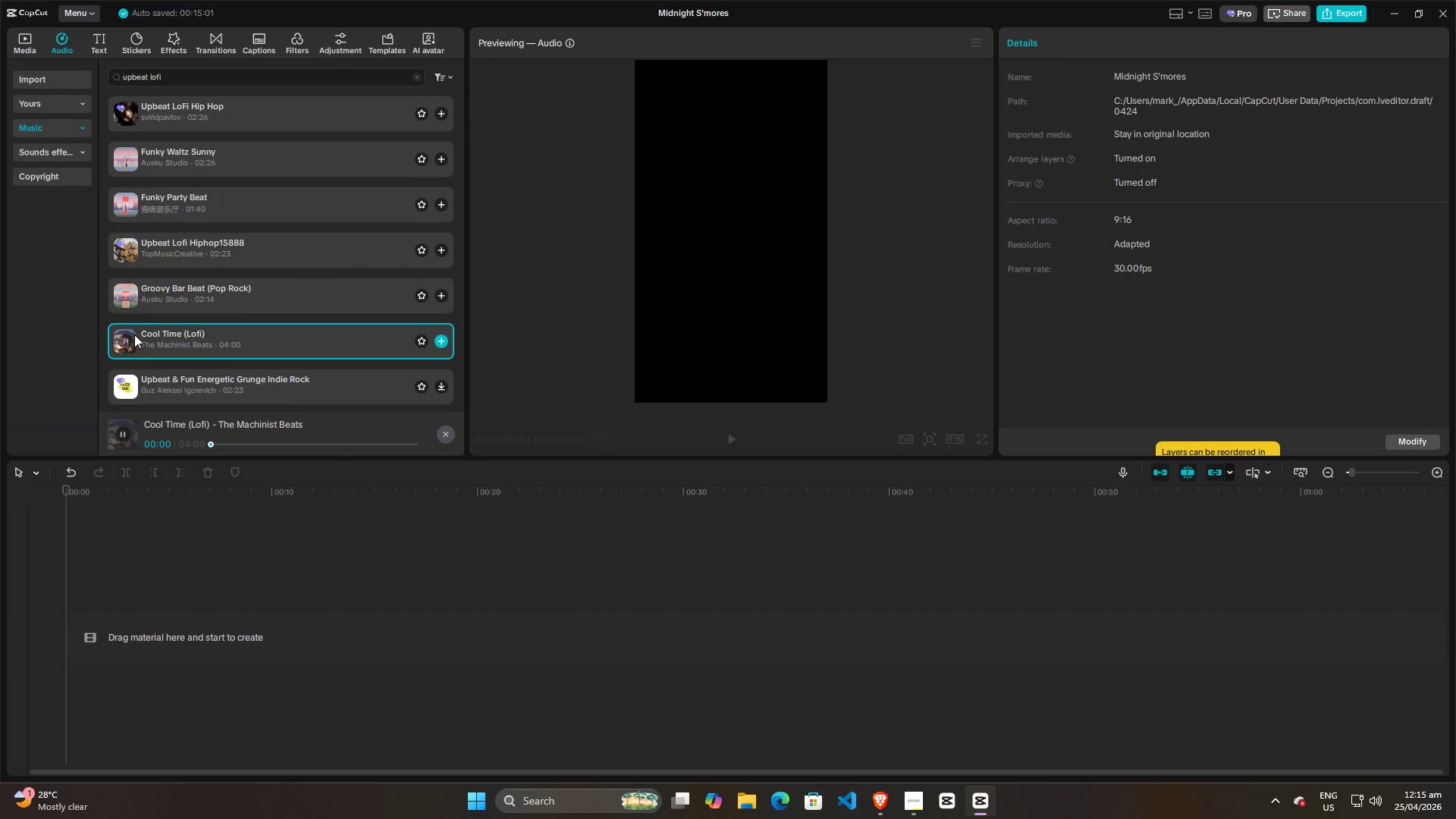 
scroll: coordinate [134, 334], scroll_direction: down, amount: 2.0
 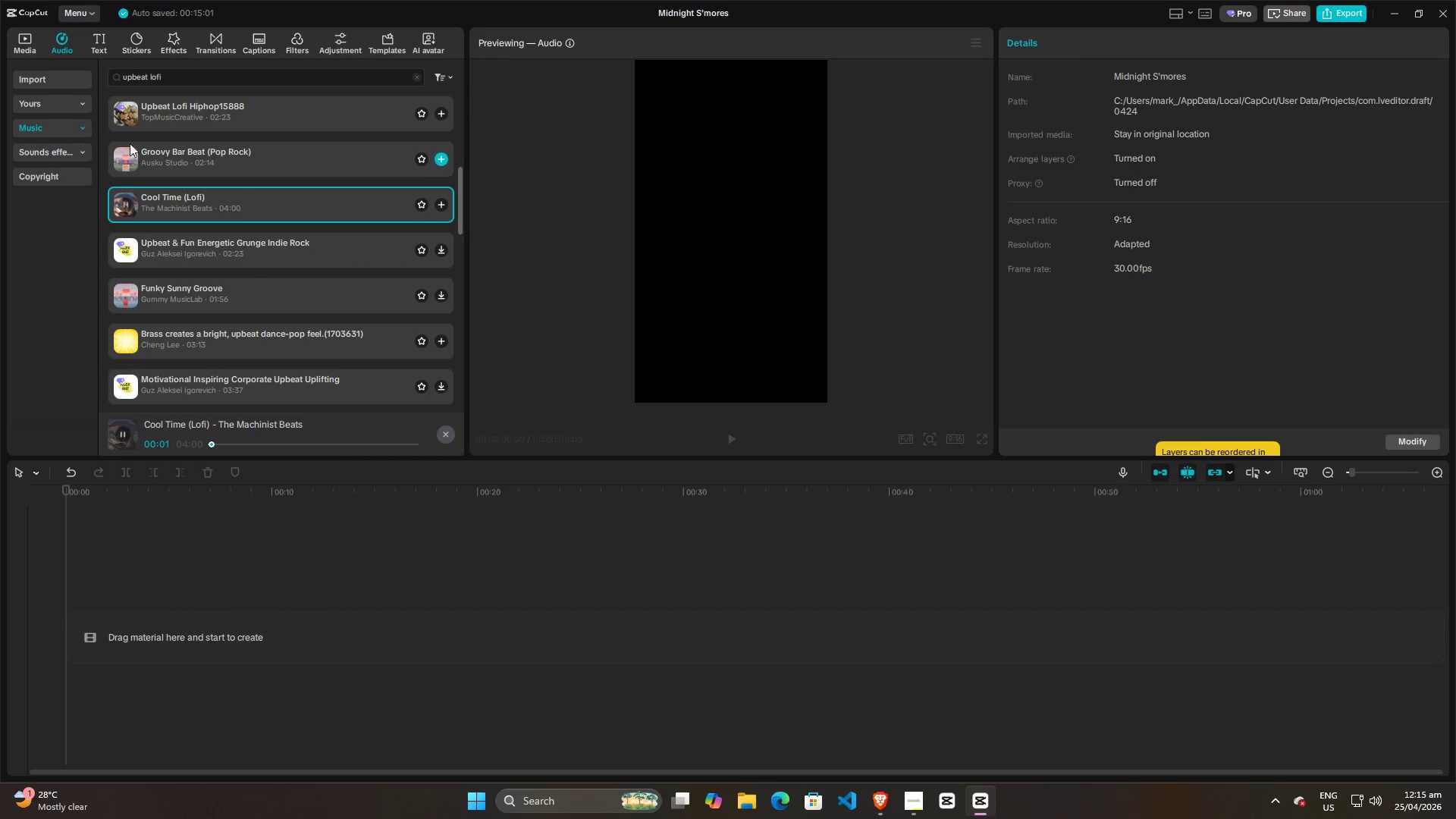 
left_click([127, 112])
 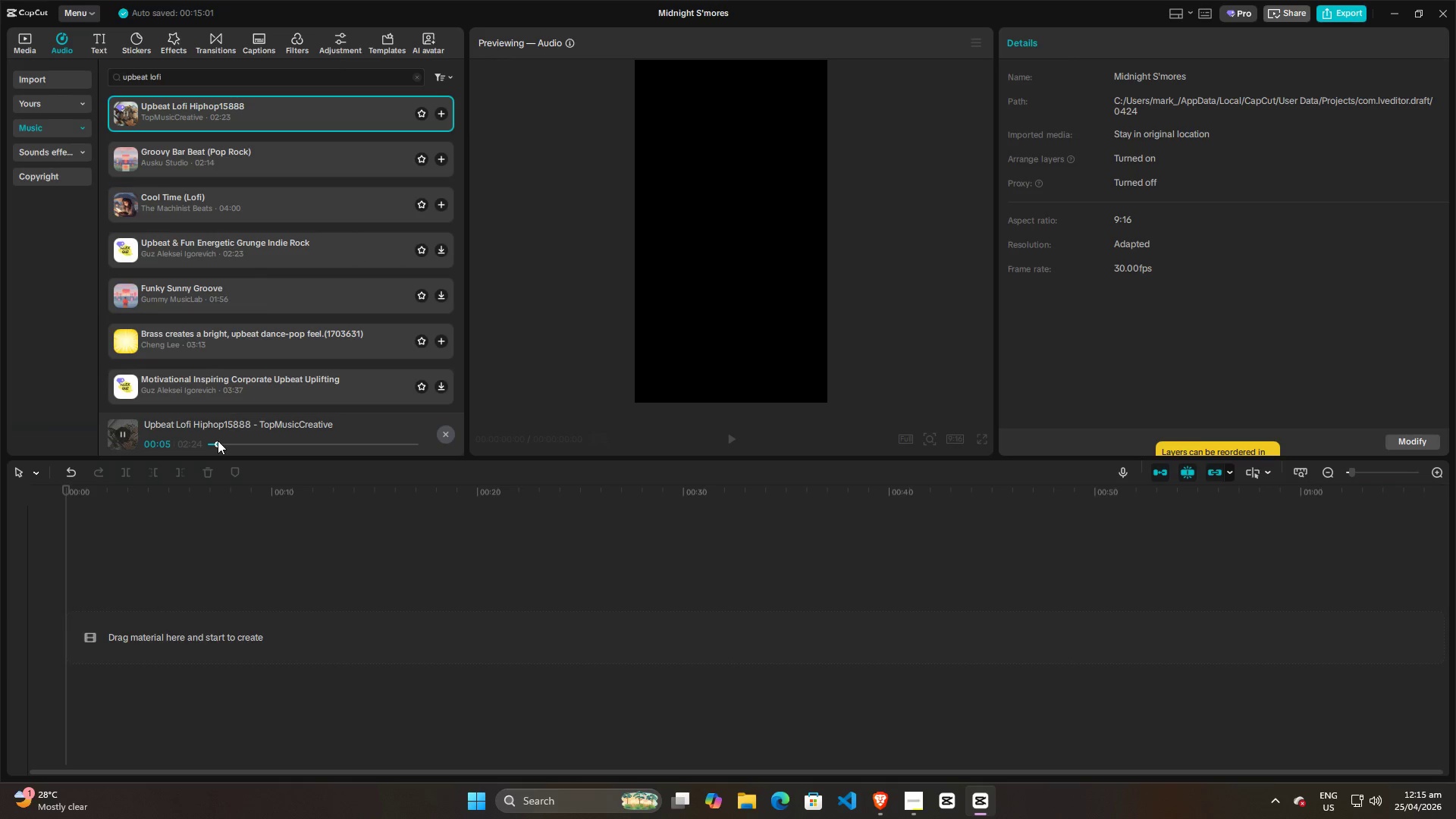 
double_click([224, 444])
 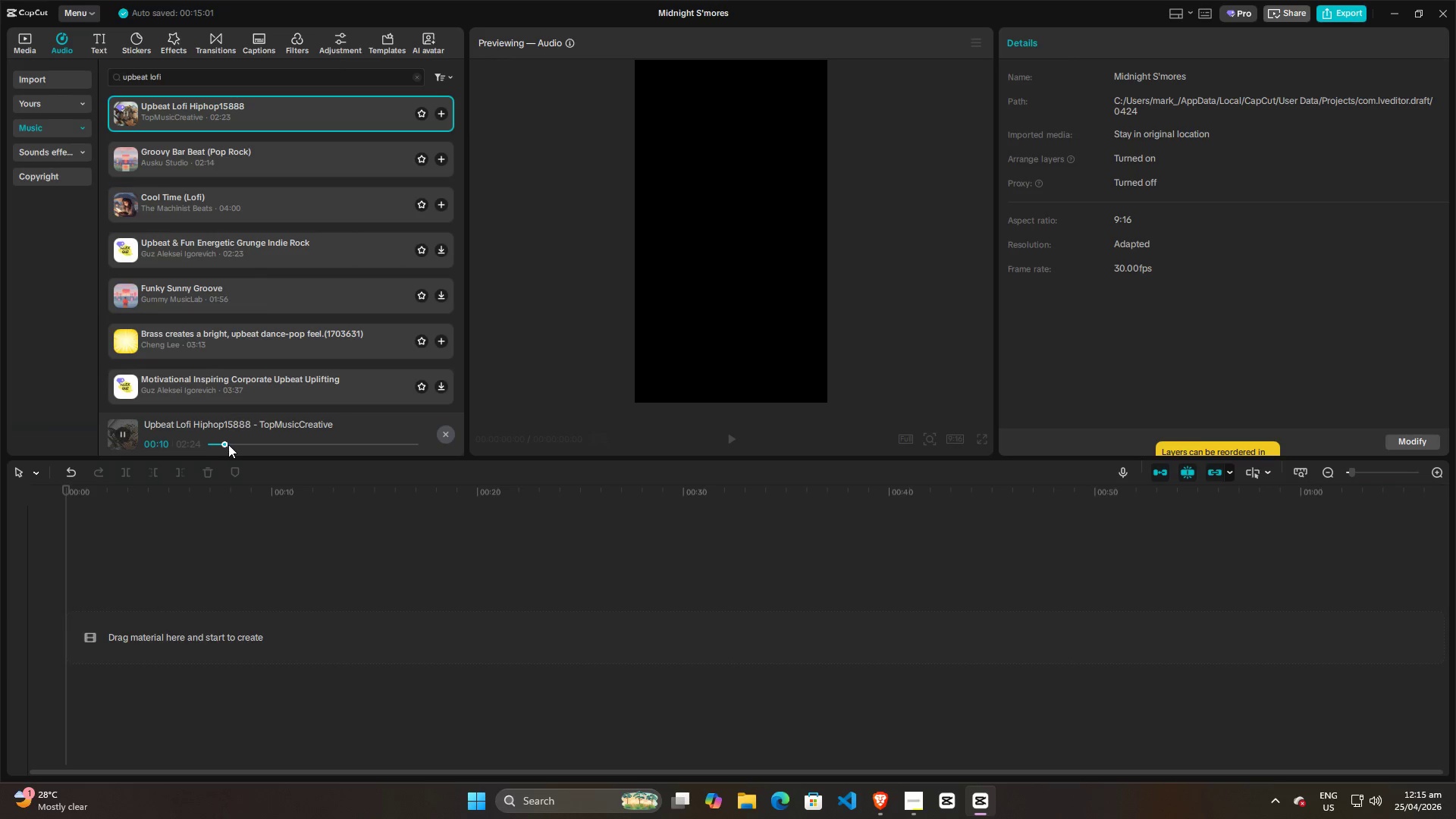 
triple_click([228, 444])
 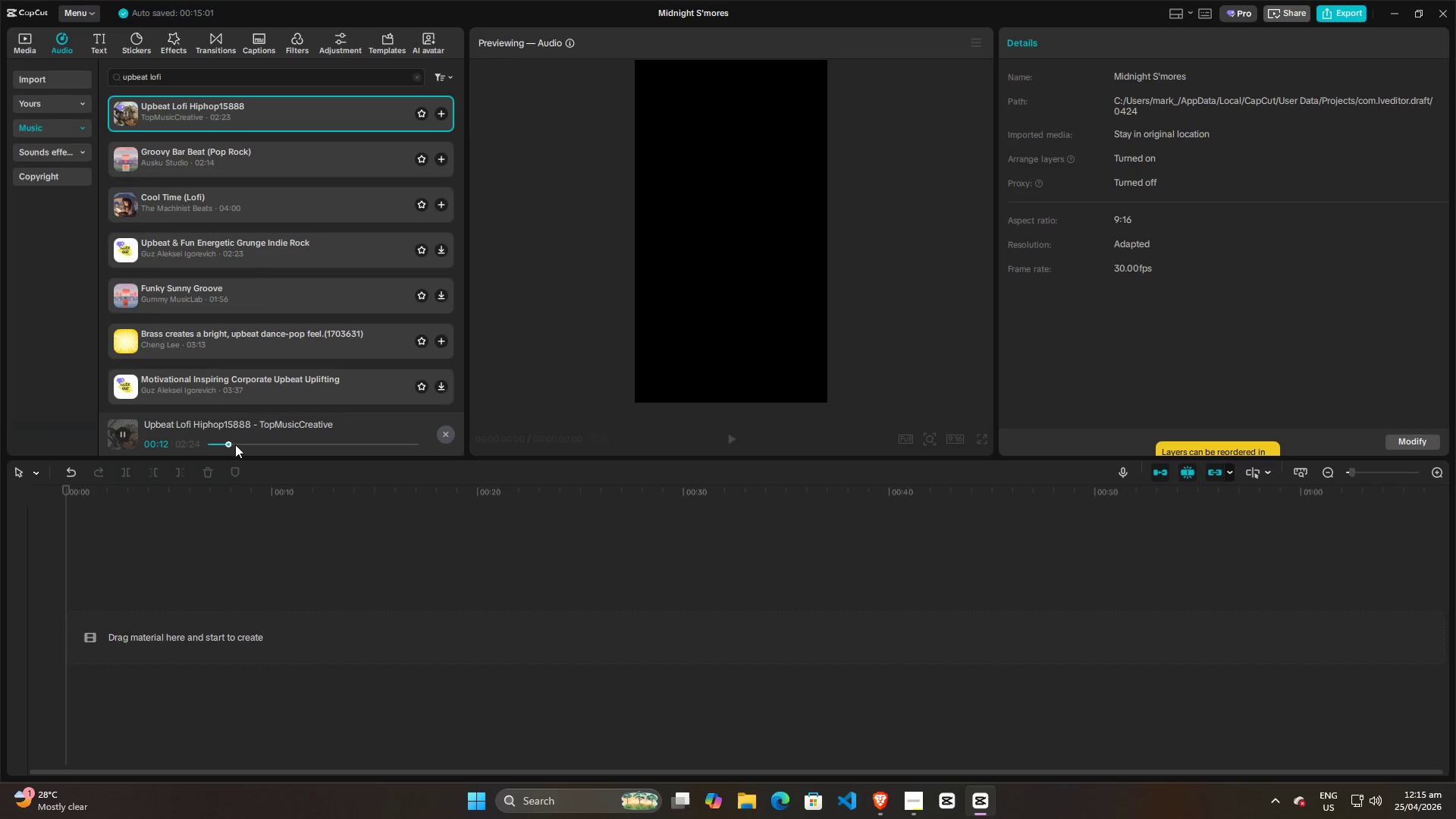 
triple_click([236, 444])
 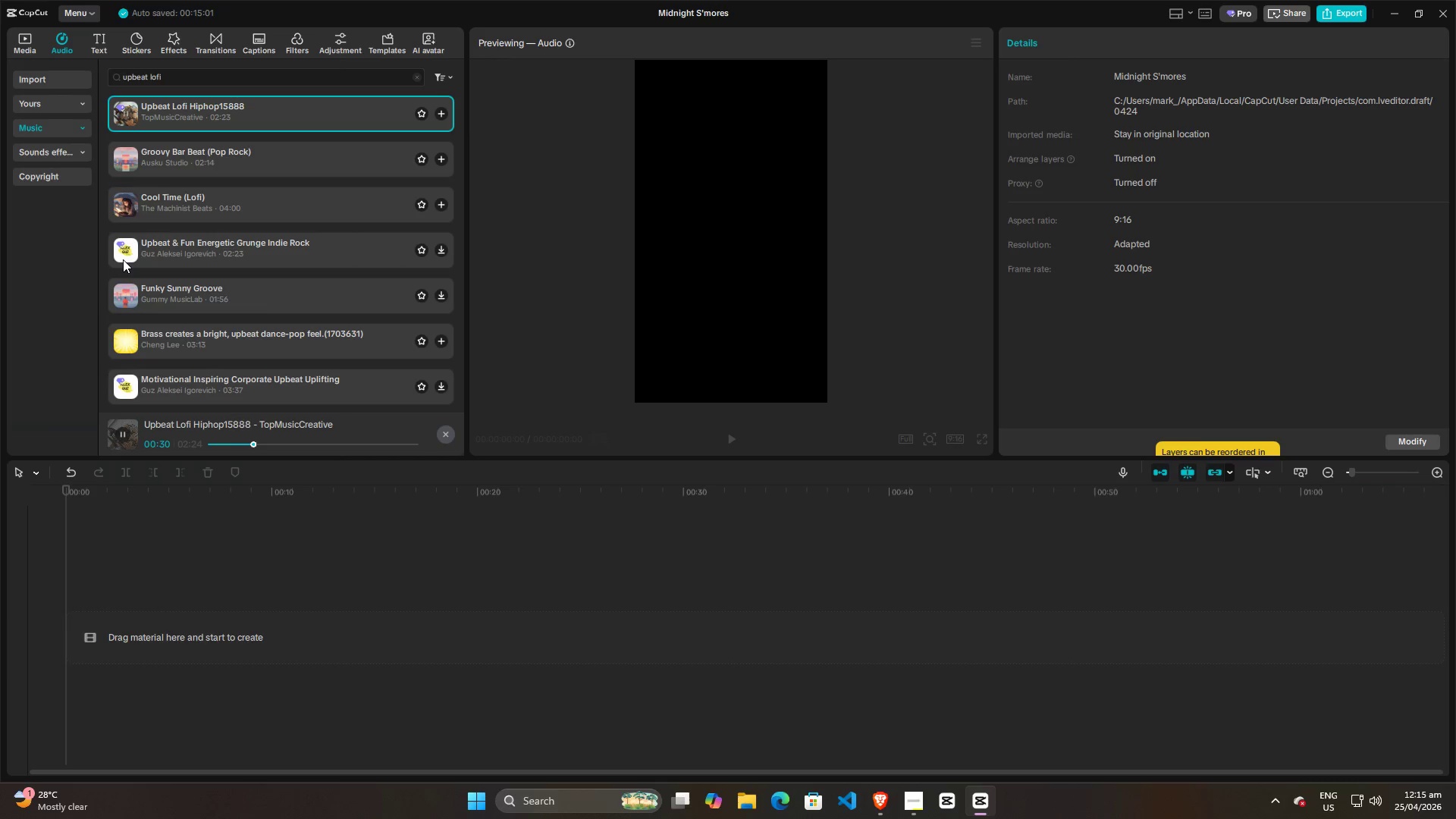 
double_click([129, 298])
 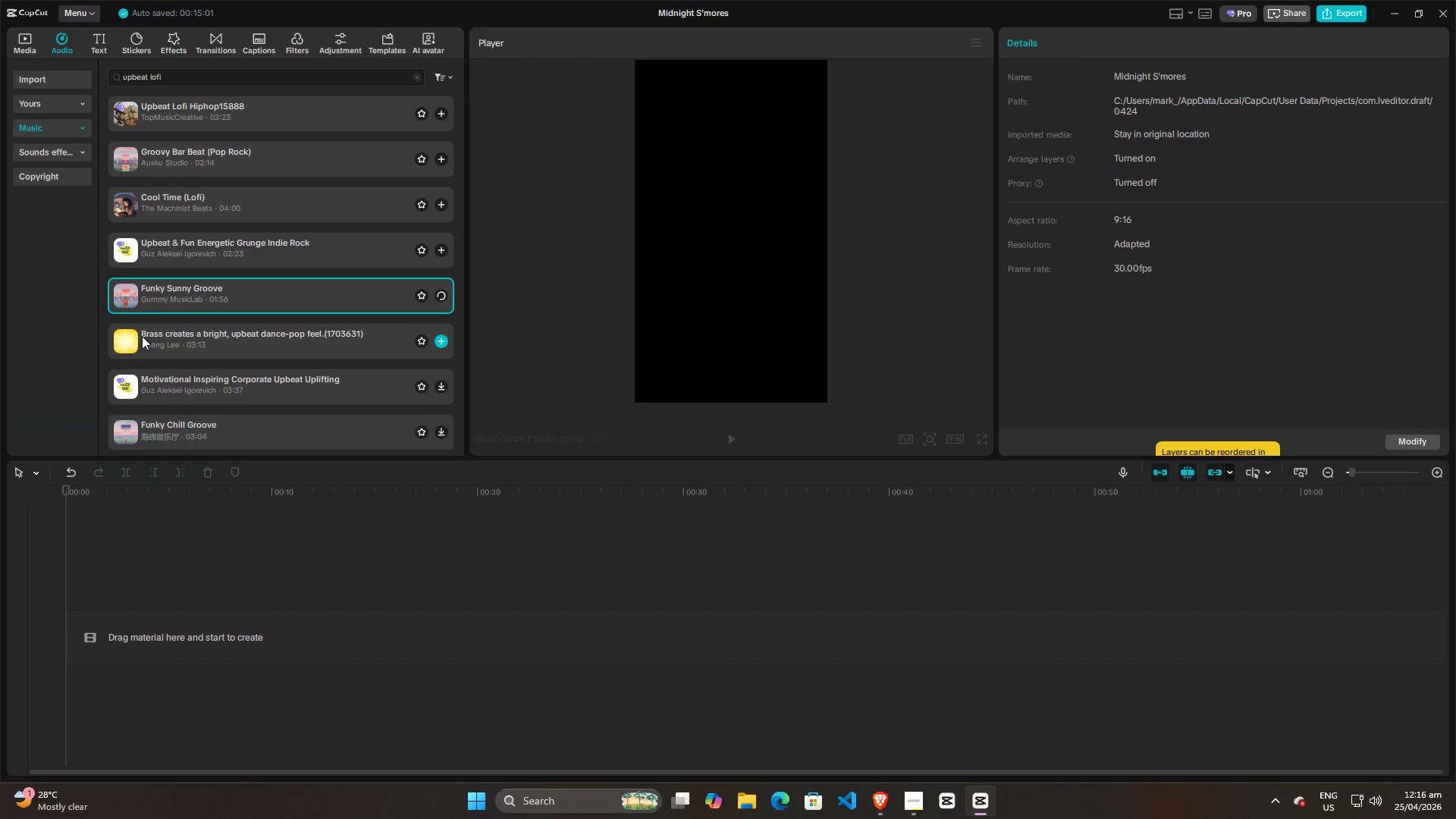 
scroll: coordinate [152, 363], scroll_direction: down, amount: 2.0
 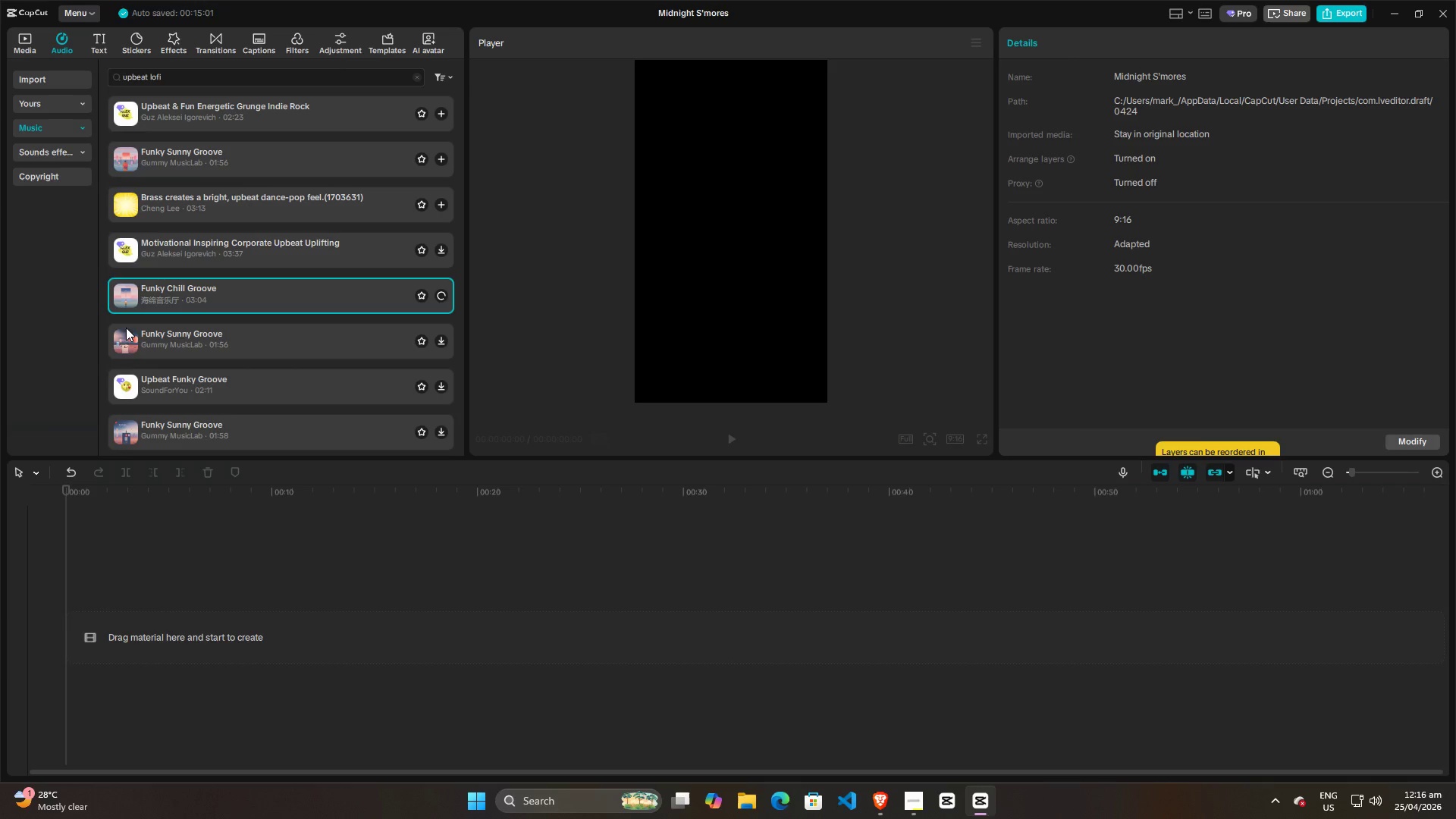 
double_click([120, 346])
 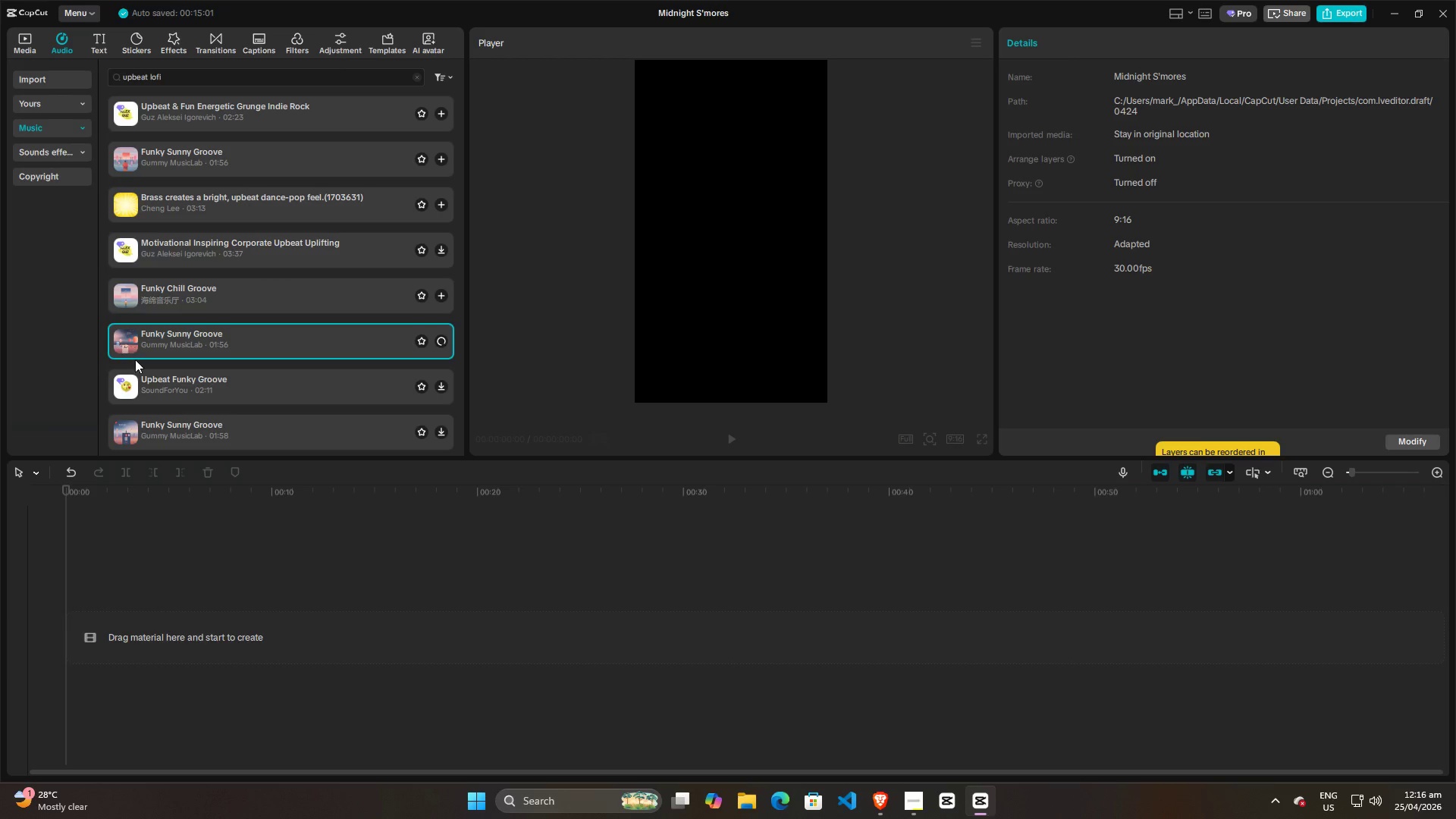 
scroll: coordinate [136, 362], scroll_direction: down, amount: 3.0
 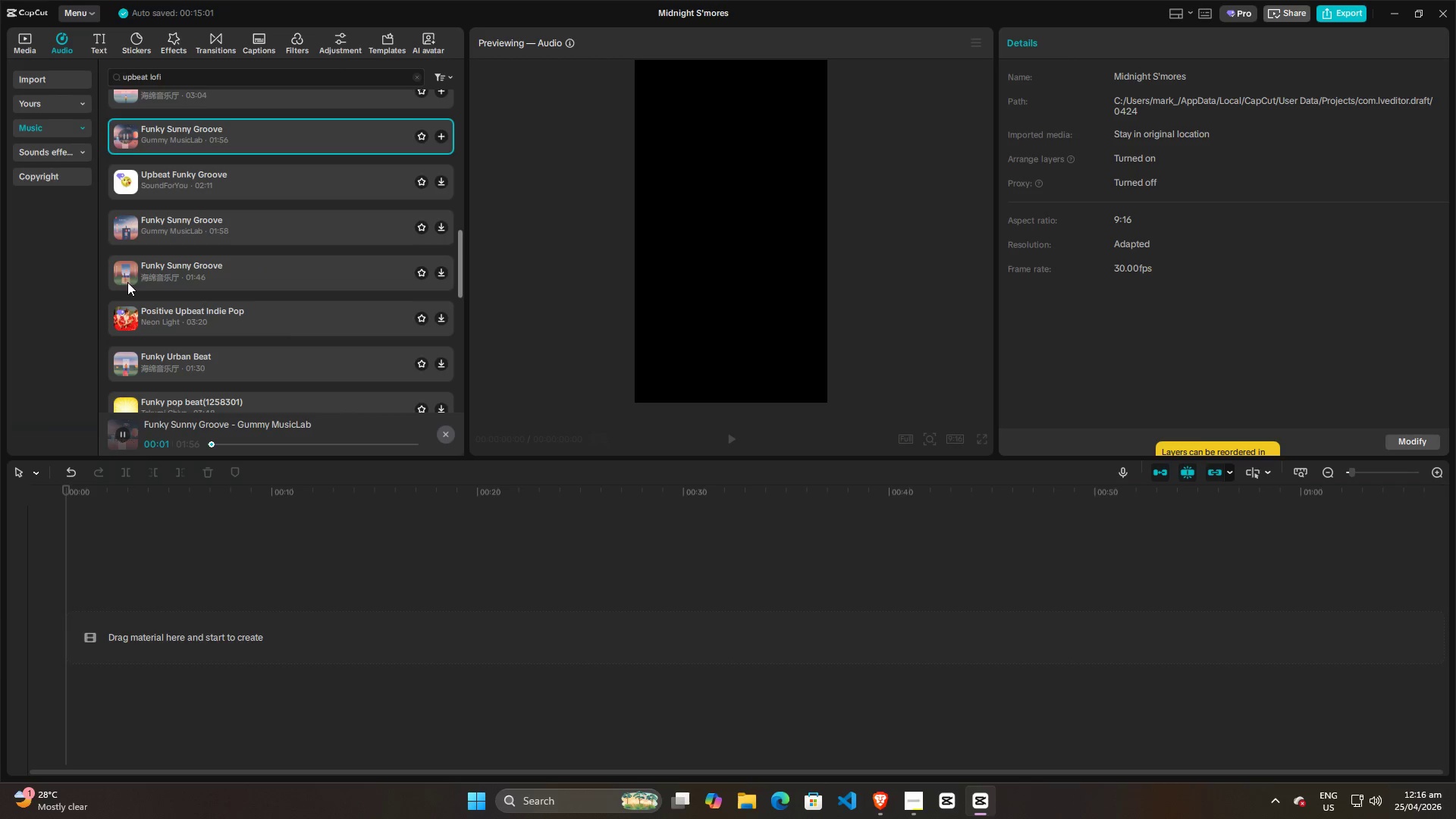 
left_click([124, 274])
 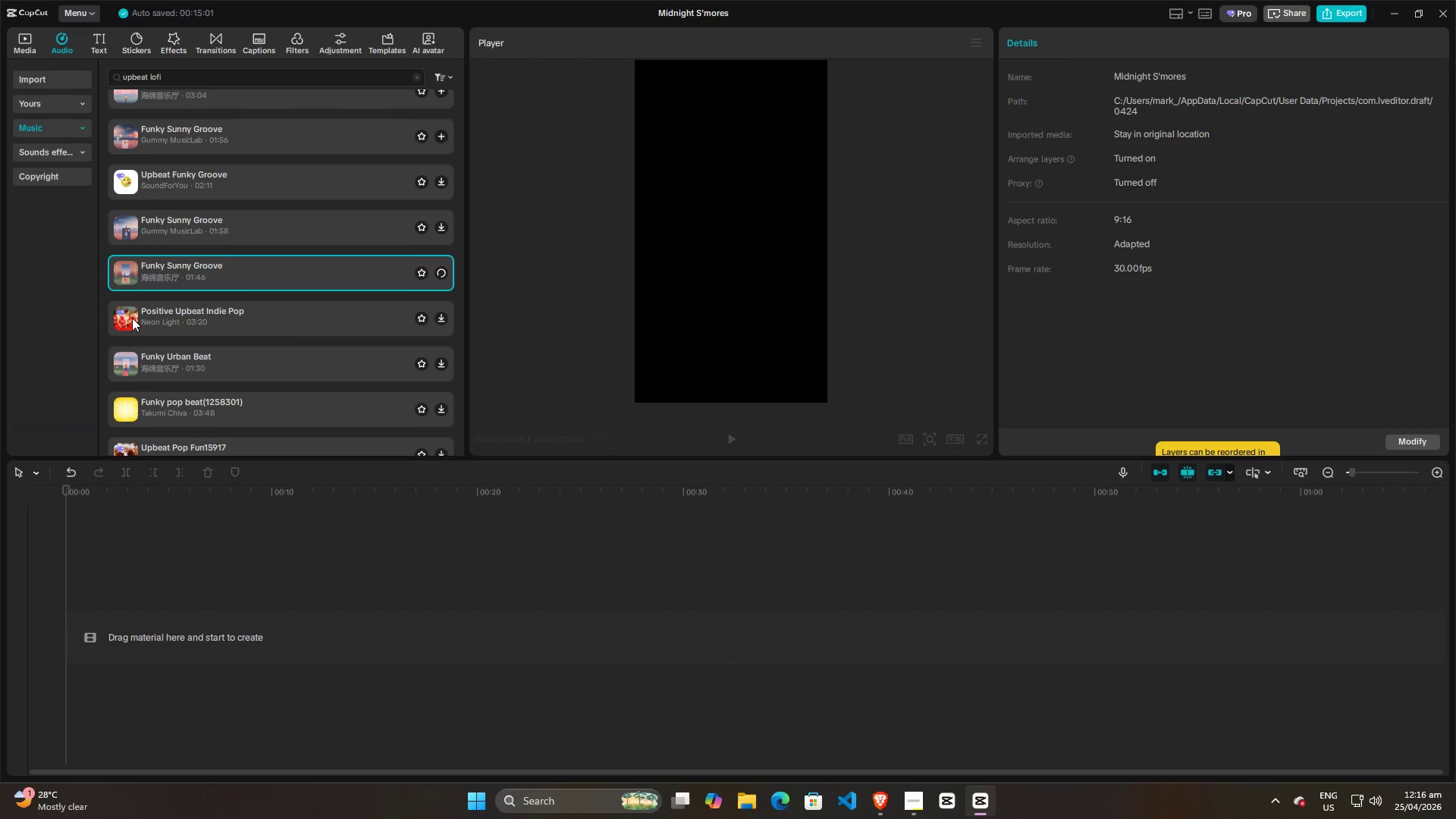 
left_click([132, 318])
 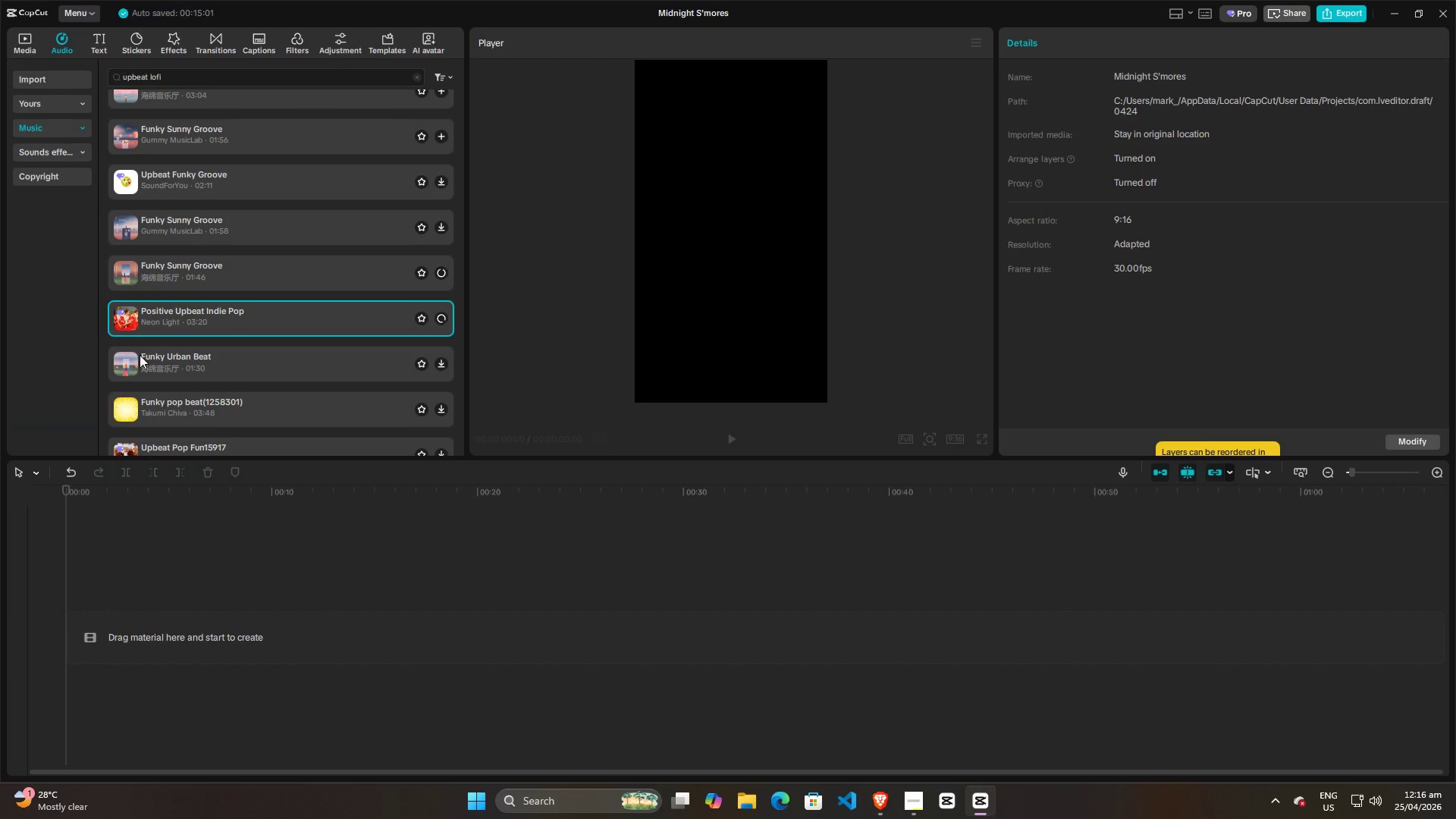 
scroll: coordinate [167, 389], scroll_direction: down, amount: 7.0
 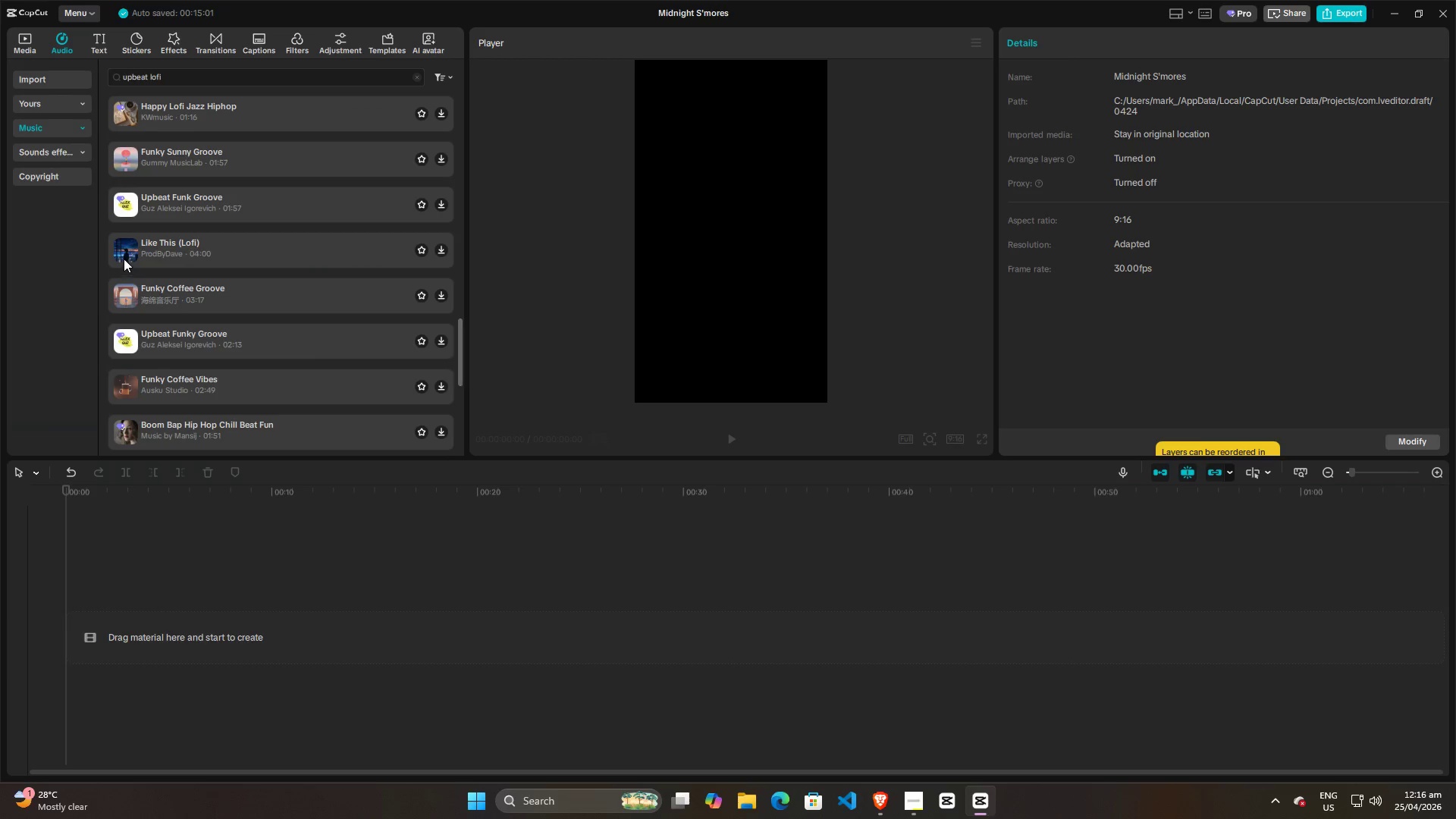 
left_click([123, 246])
 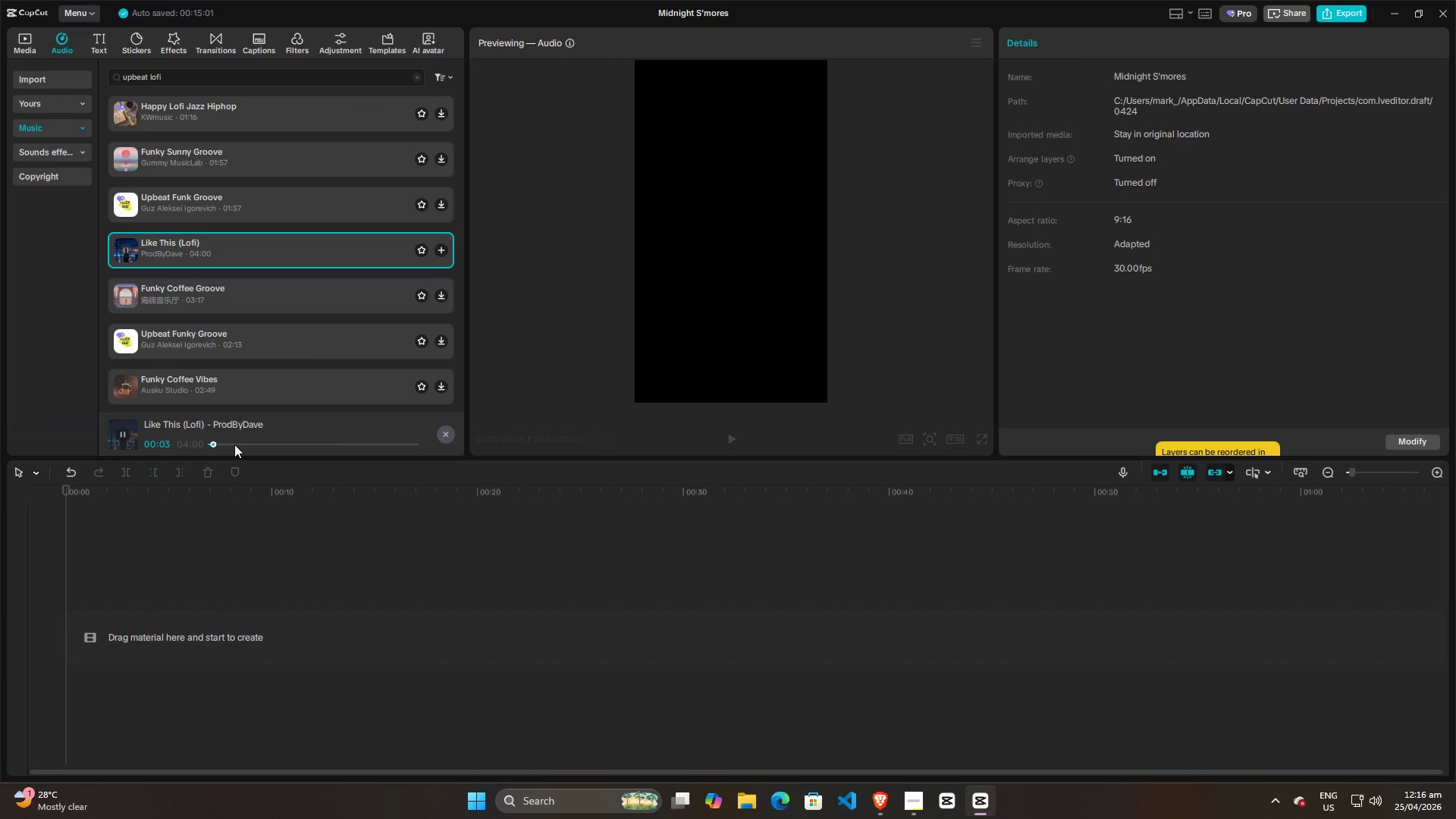 
wait(5.25)
 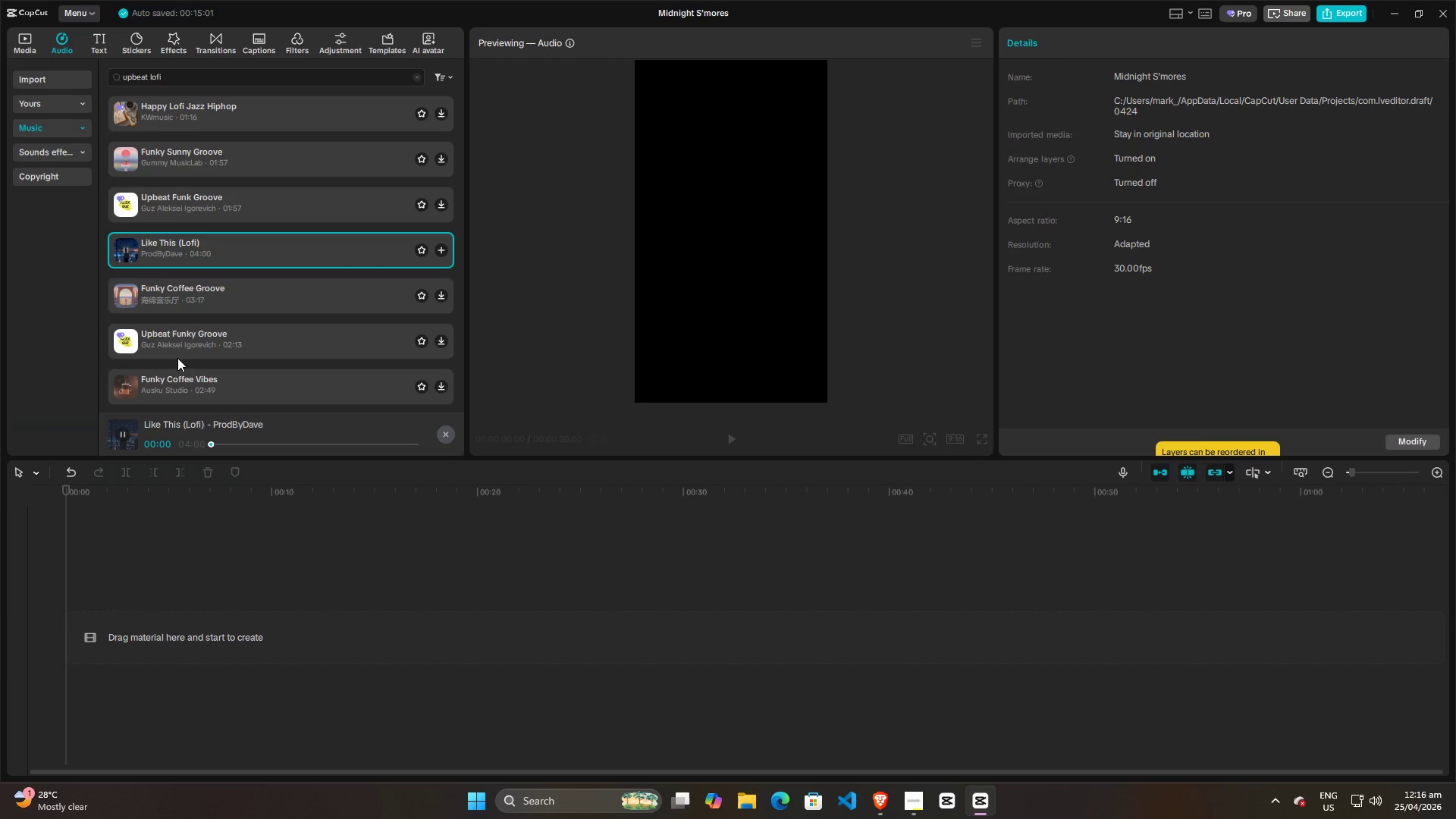 
left_click([422, 250])
 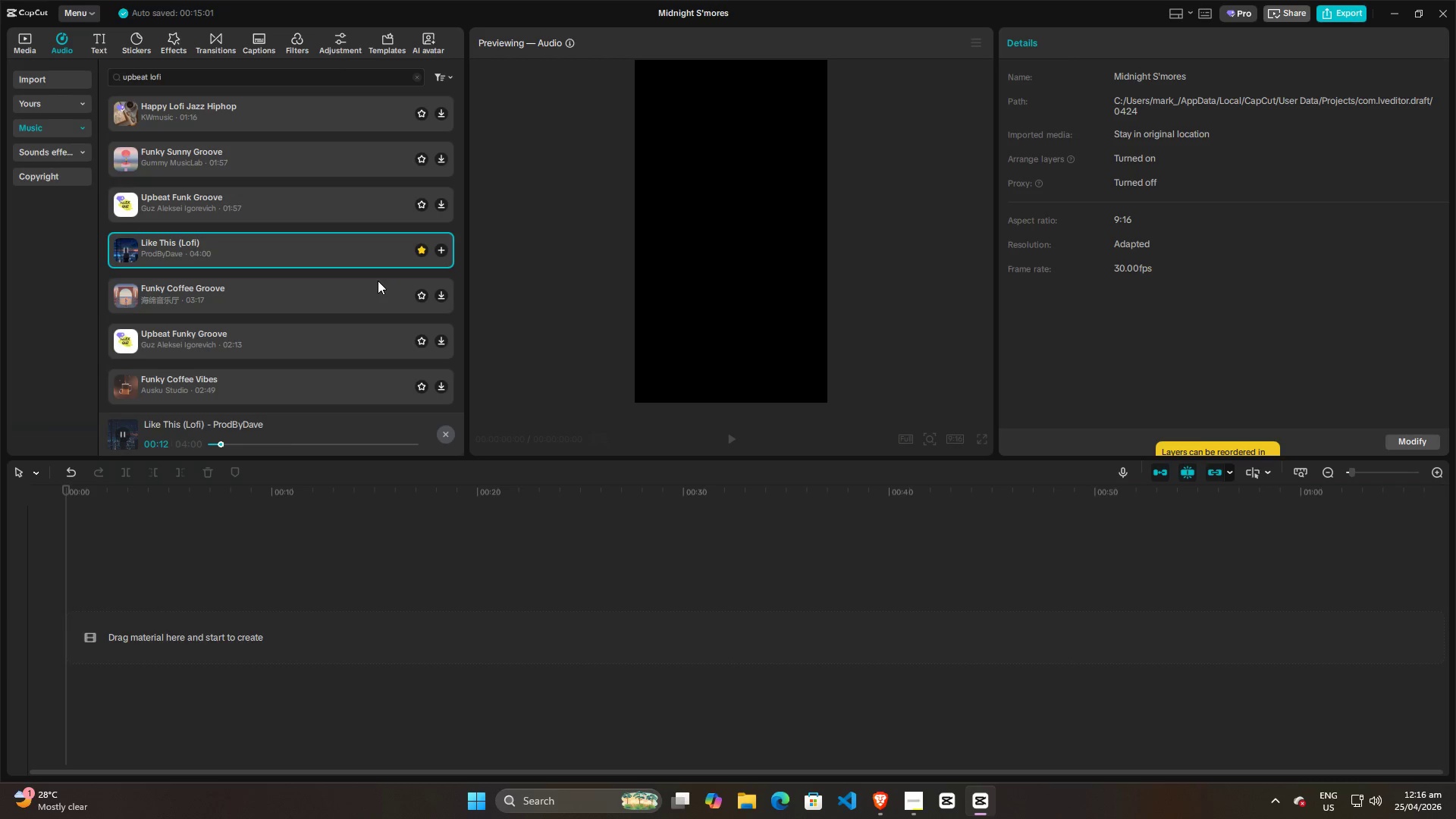 
wait(12.59)
 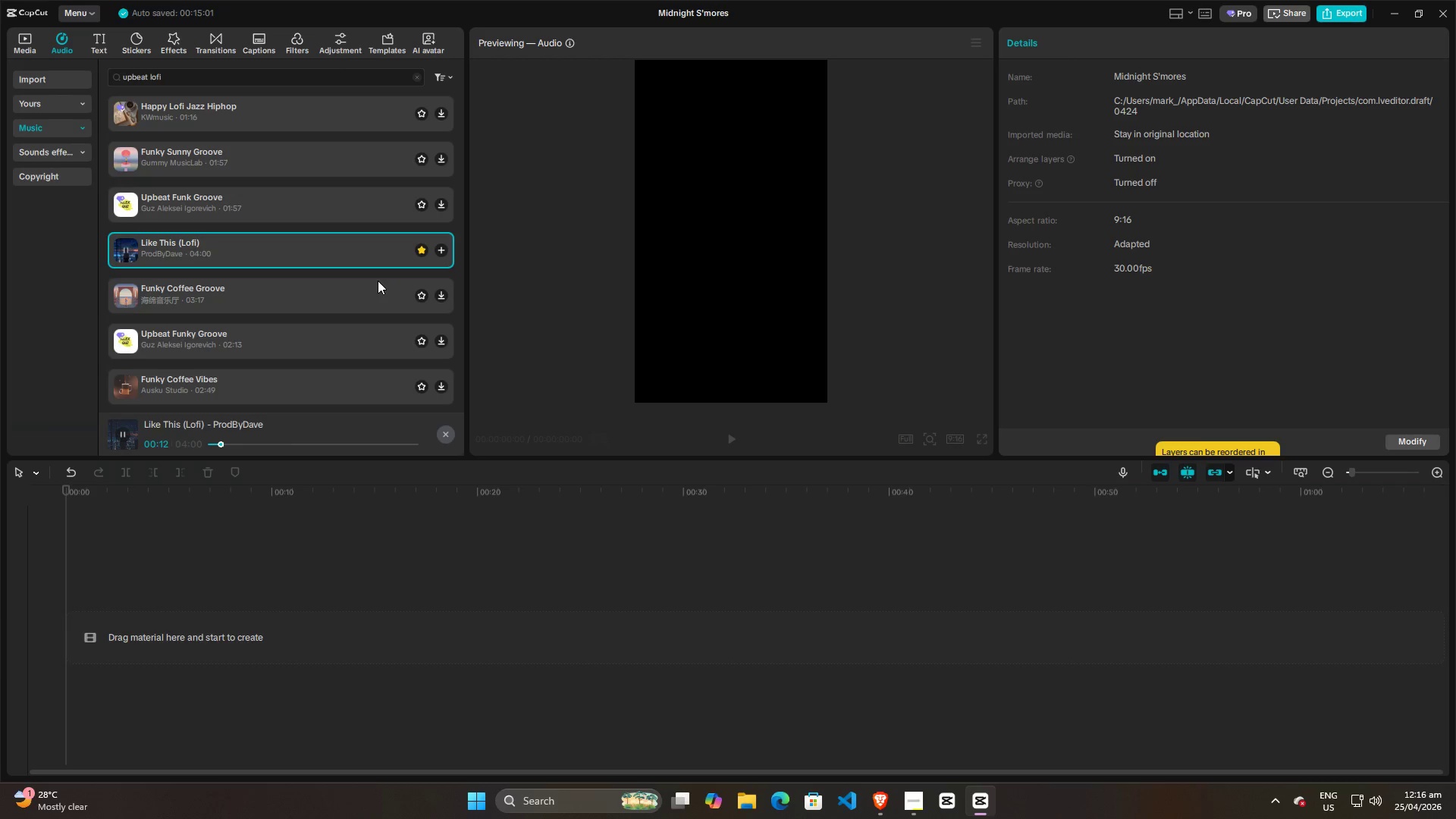 
left_click([334, 424])
 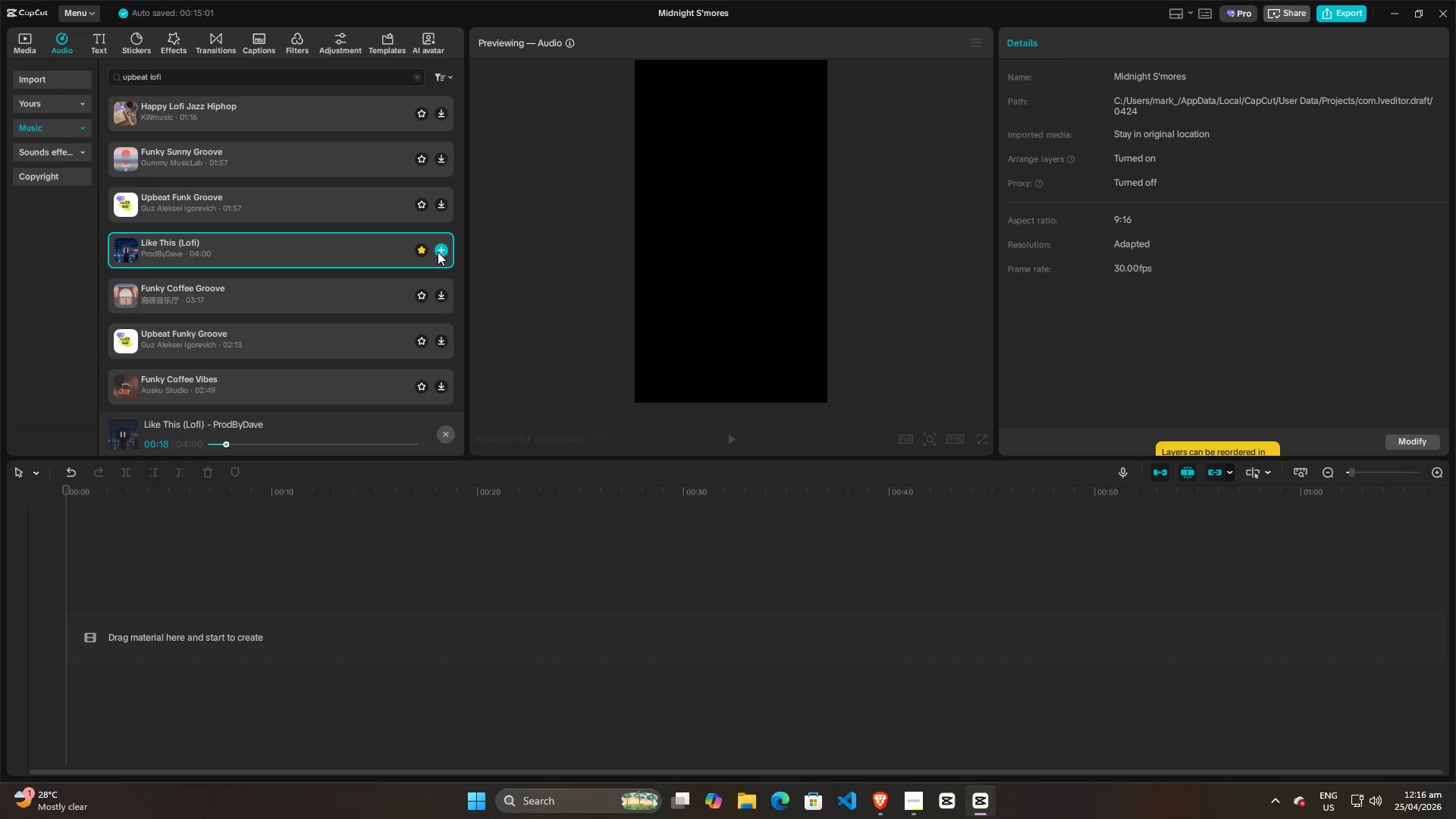 
left_click([441, 251])
 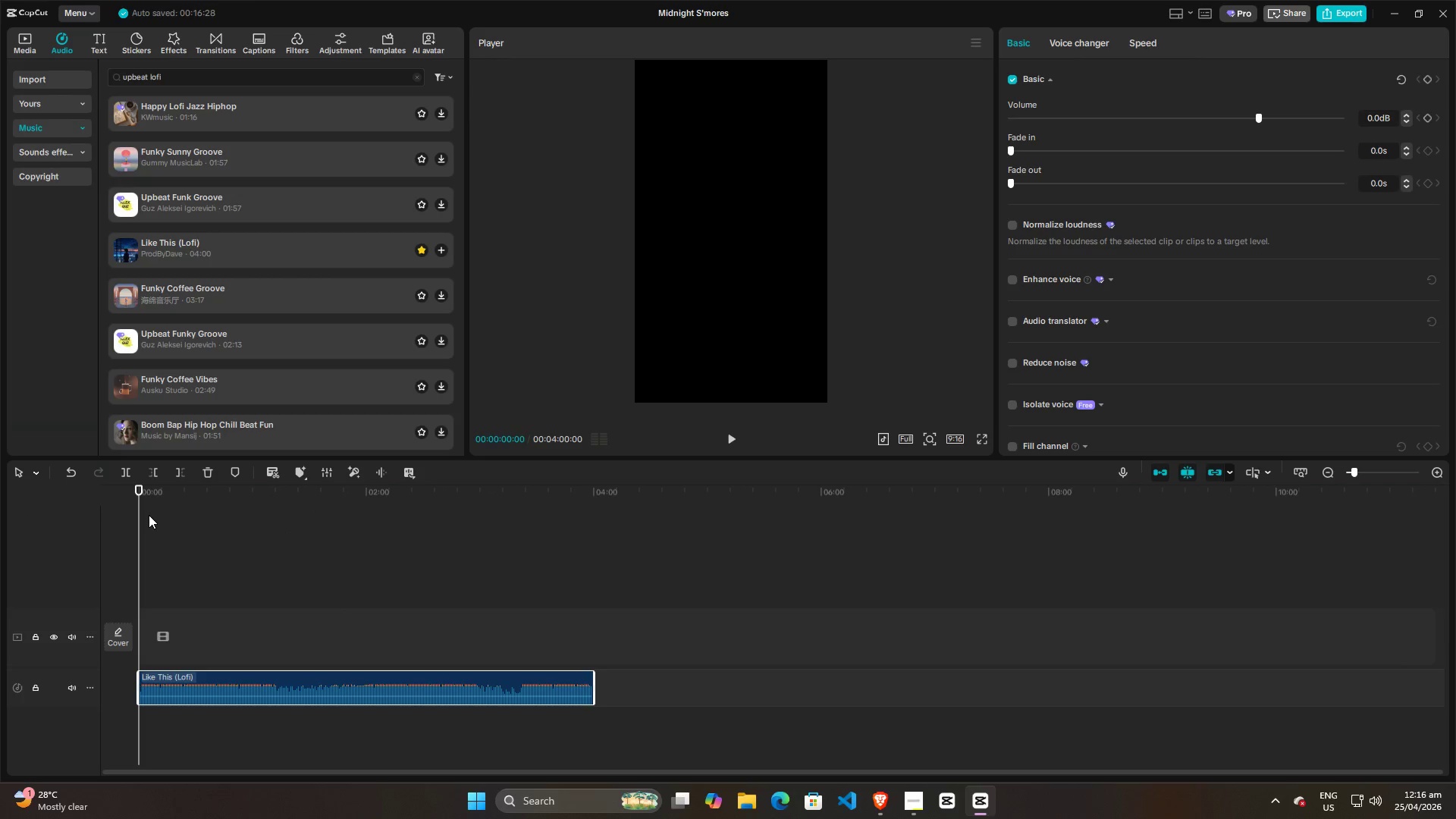 
key(Space)
 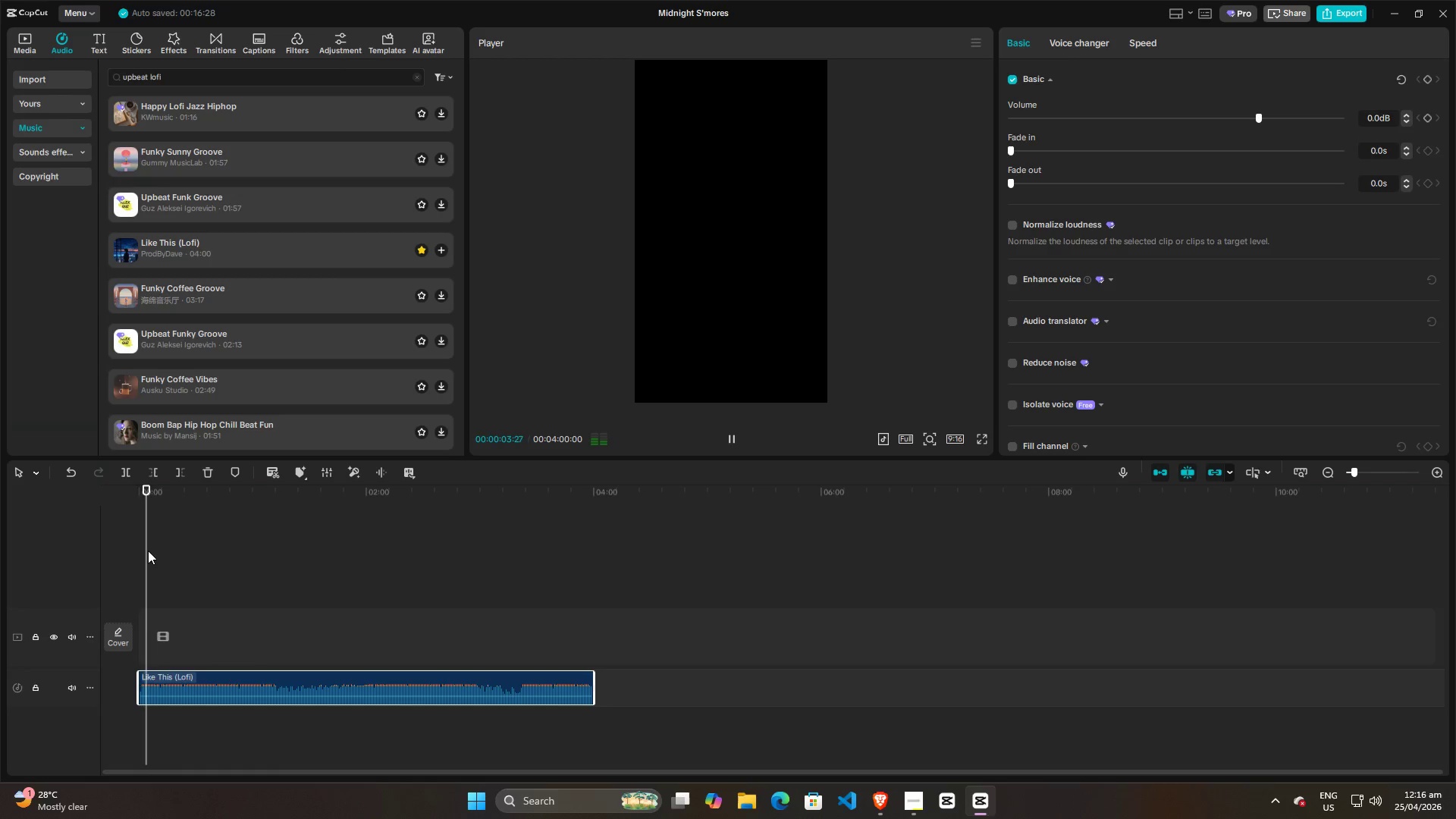 
wait(5.26)
 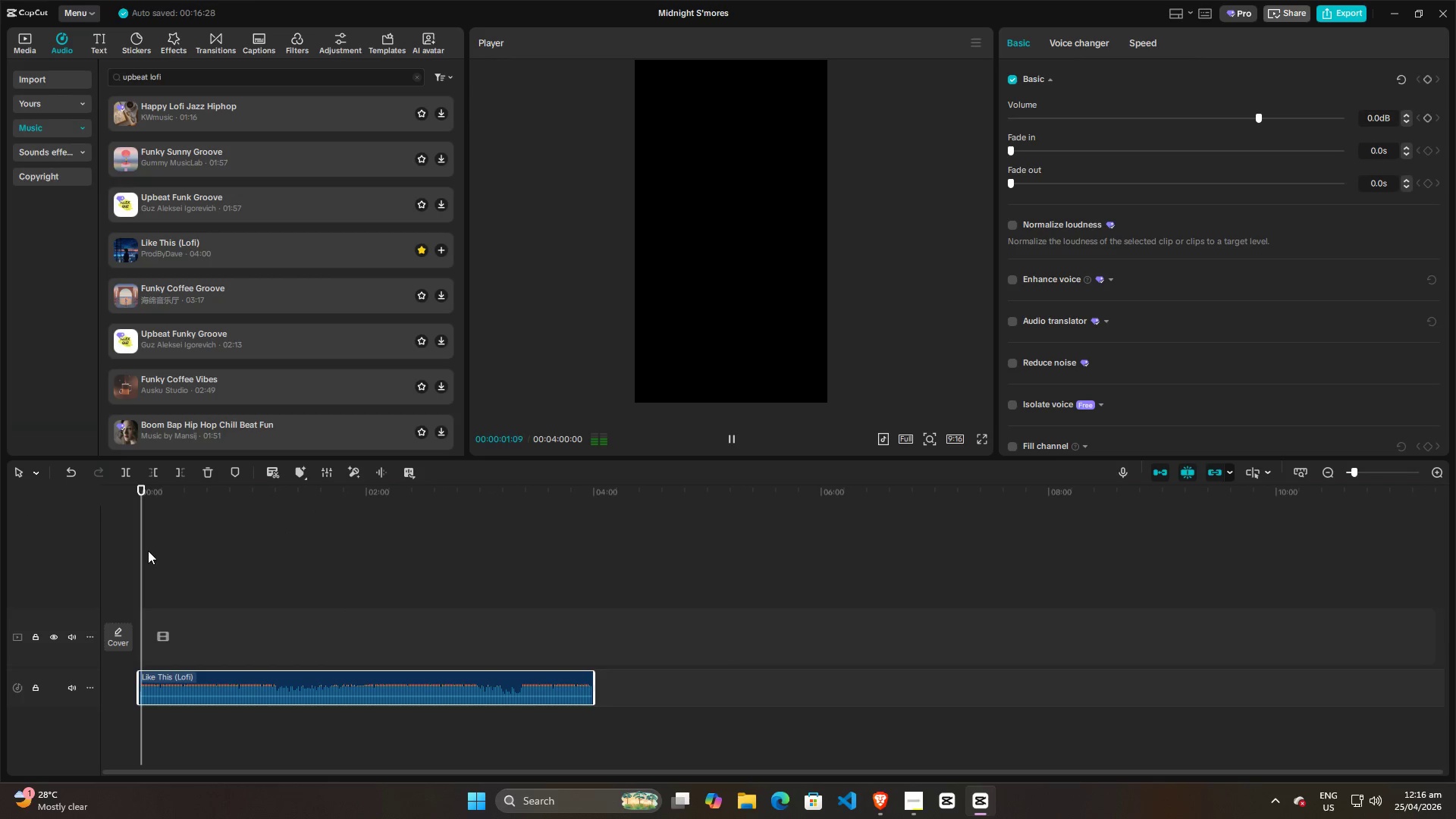 
left_click([29, 39])
 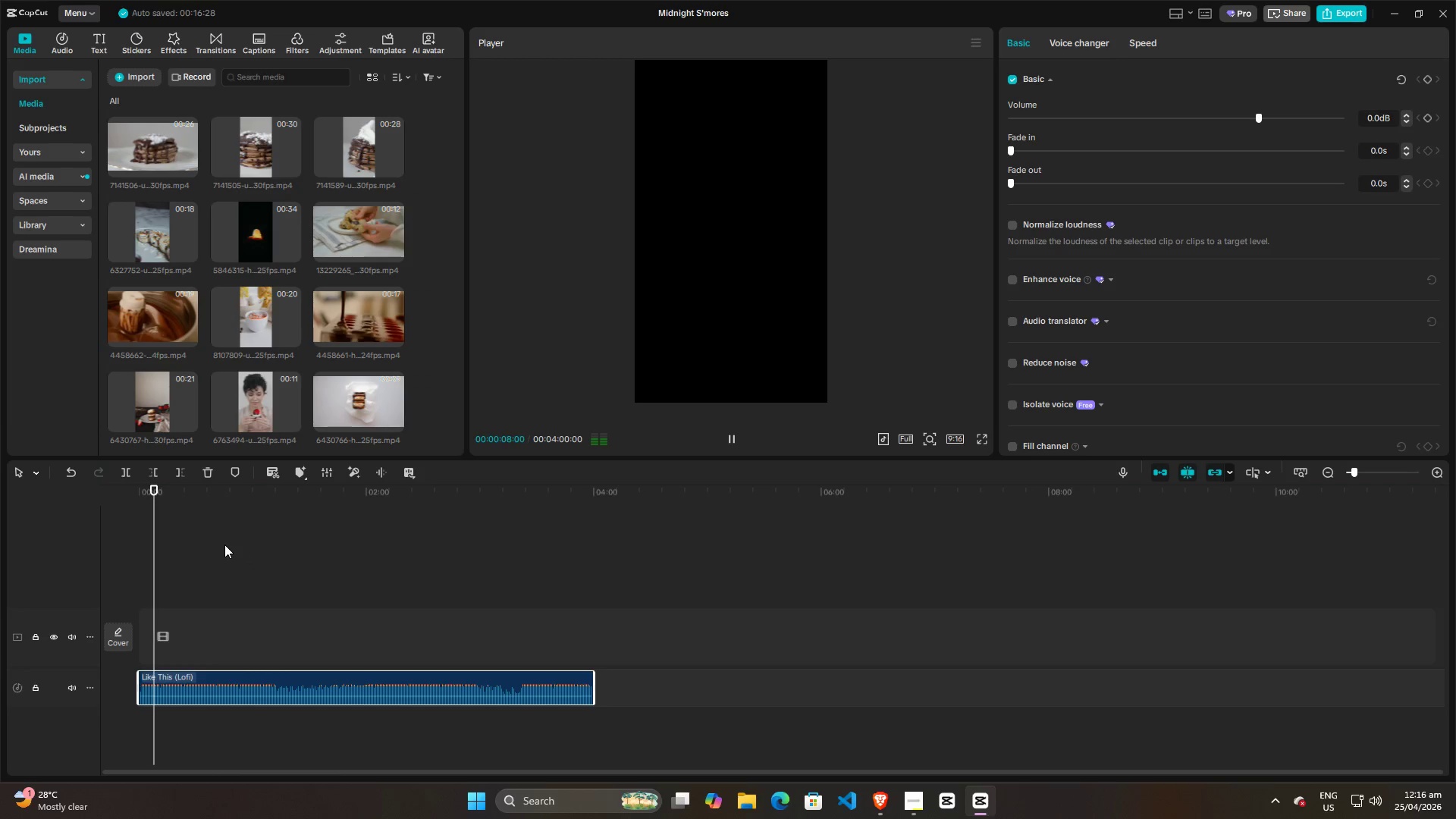 
key(Space)
 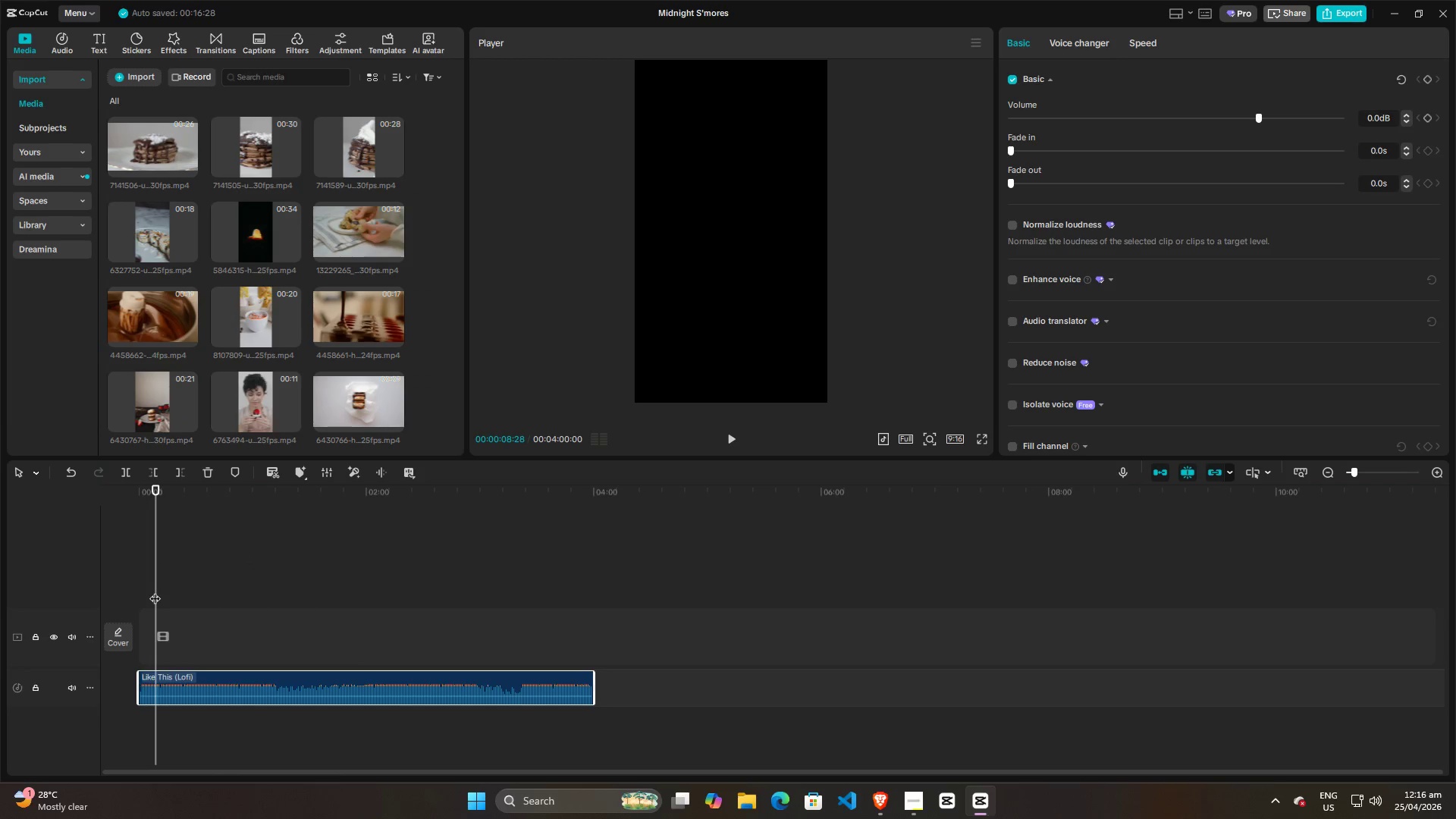 
hold_key(key=ControlLeft, duration=1.39)
 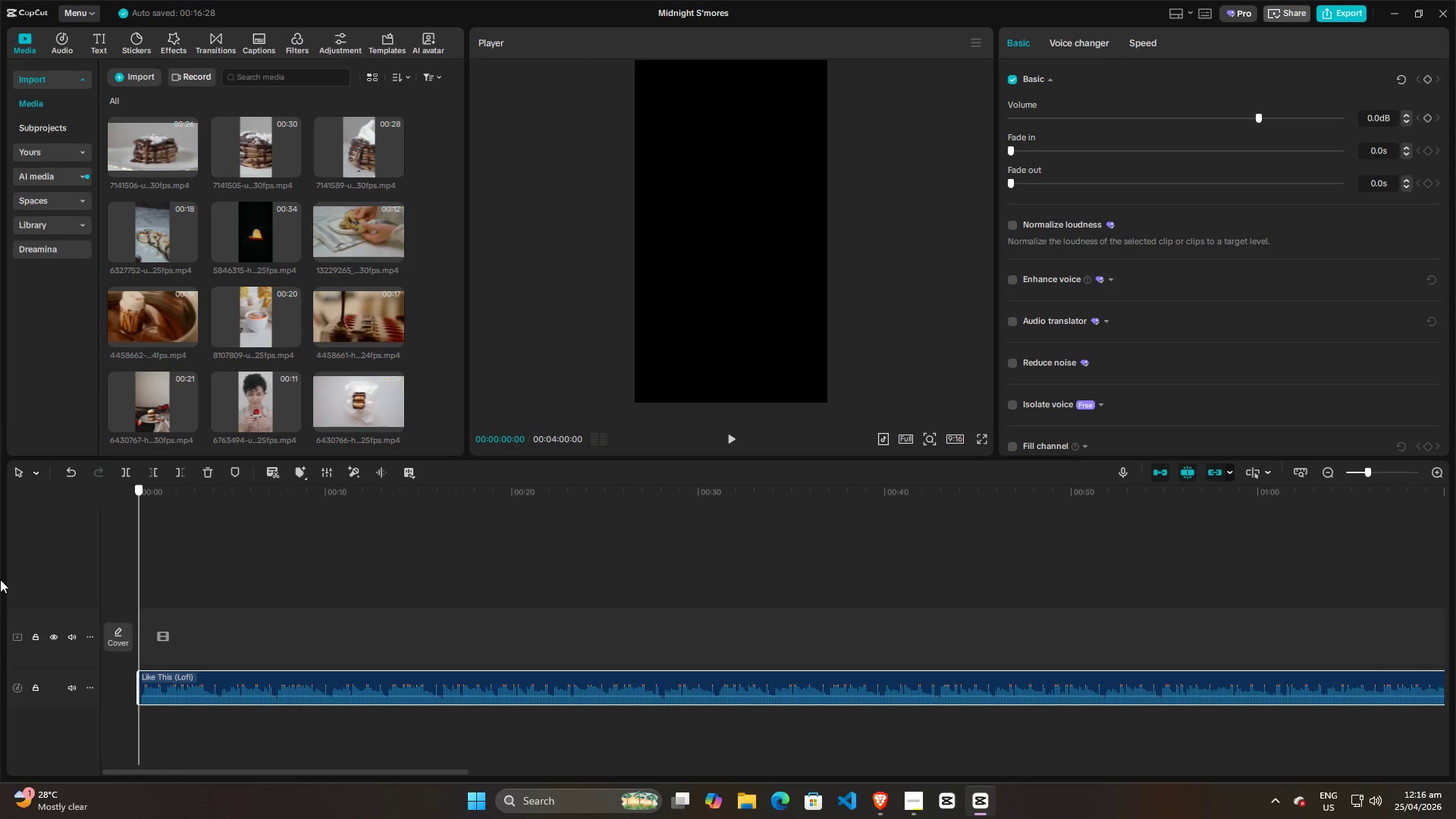 
left_click_drag(start_coordinate=[170, 577], to_coordinate=[17, 576])
 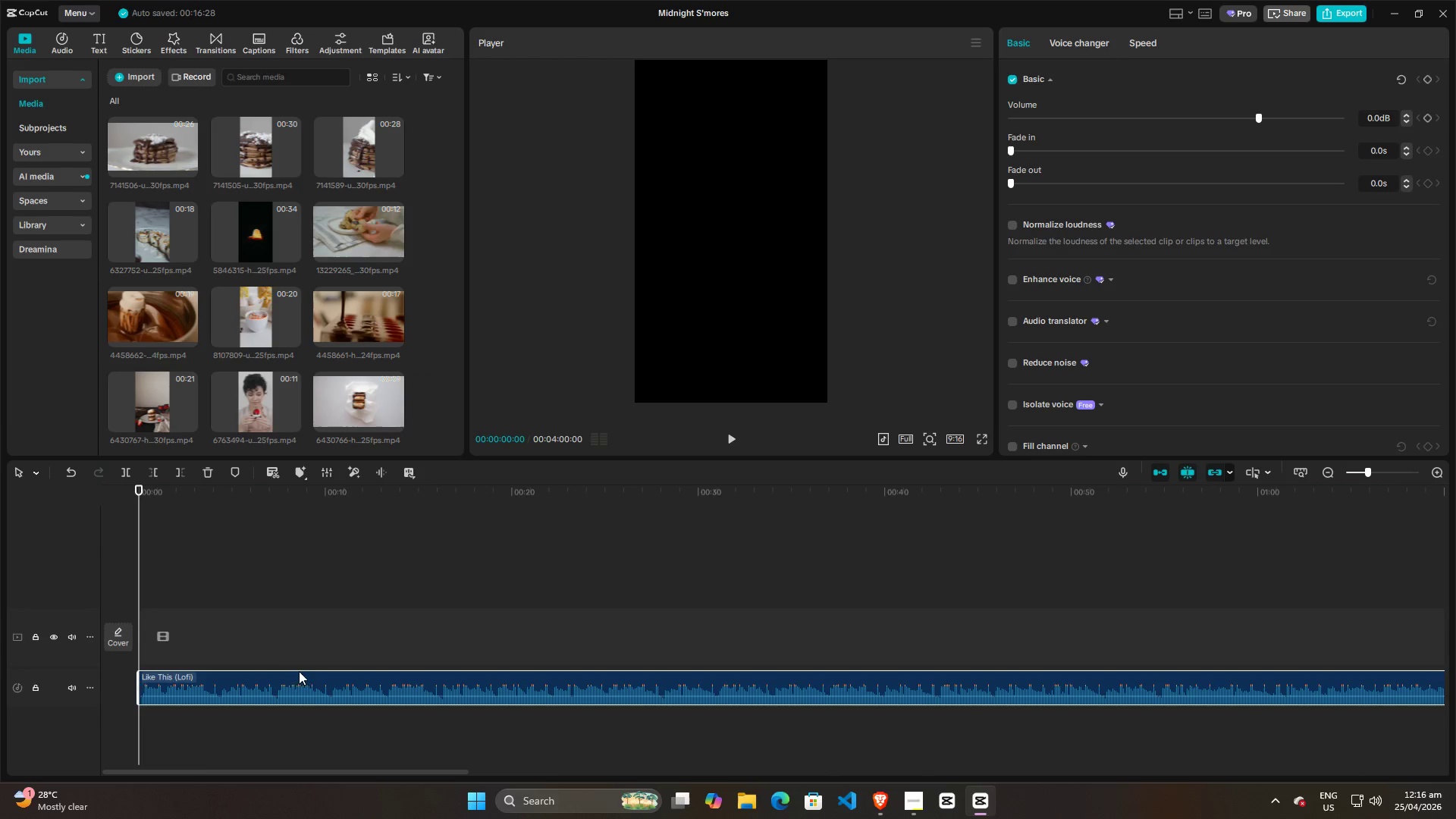 
scroll: coordinate [167, 584], scroll_direction: up, amount: 21.0
 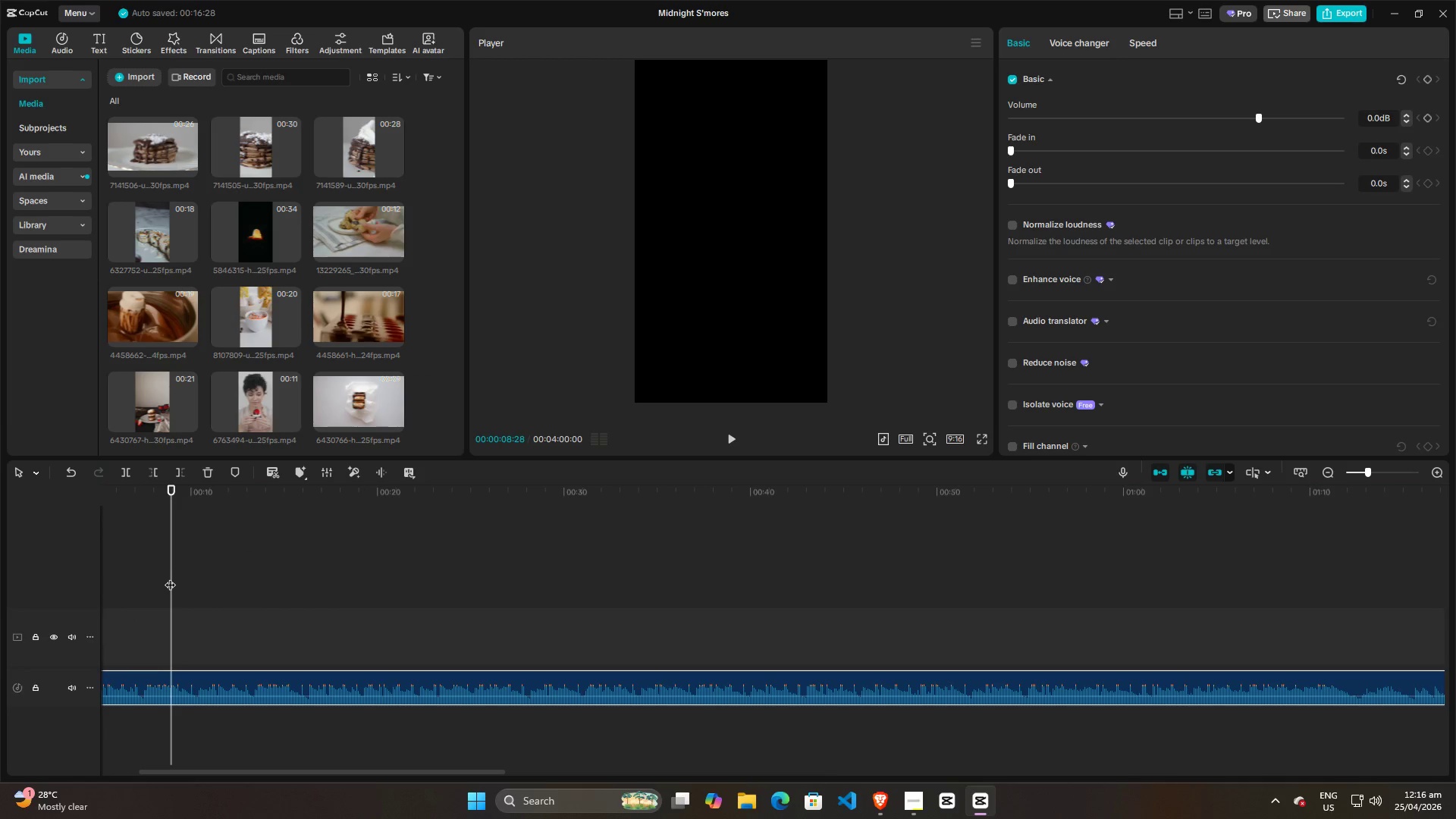 
left_click([294, 679])
 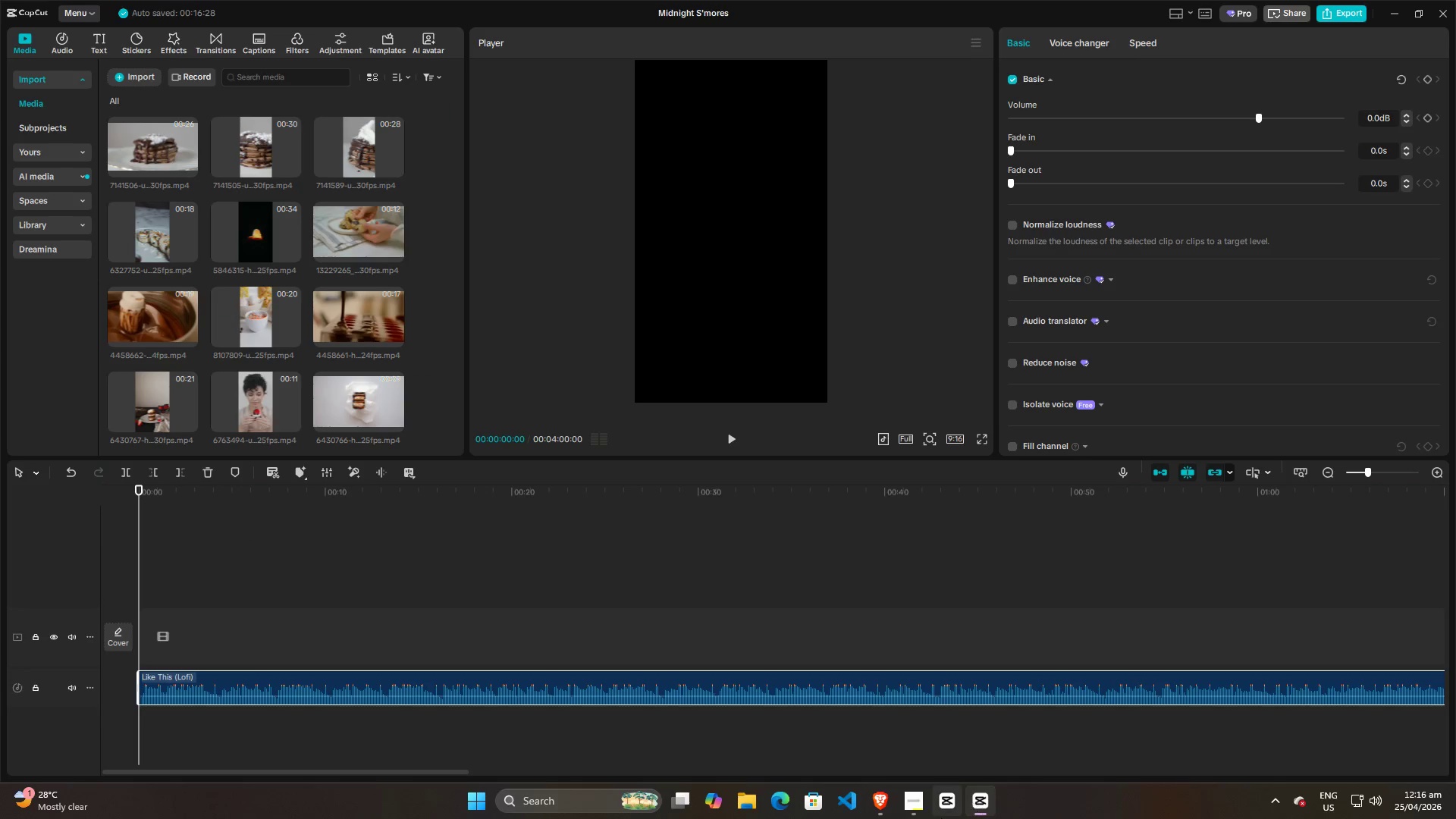 
left_click([921, 809])